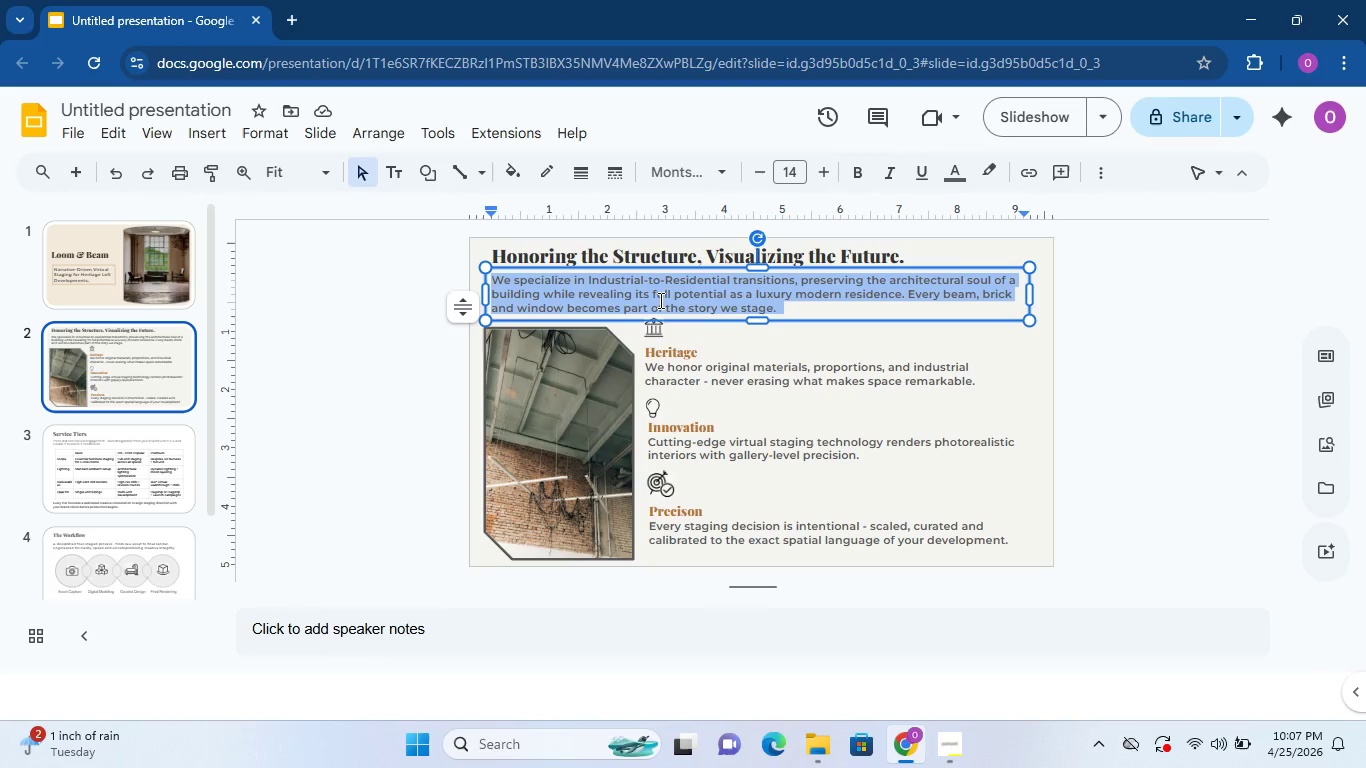 
triple_click([659, 300])
 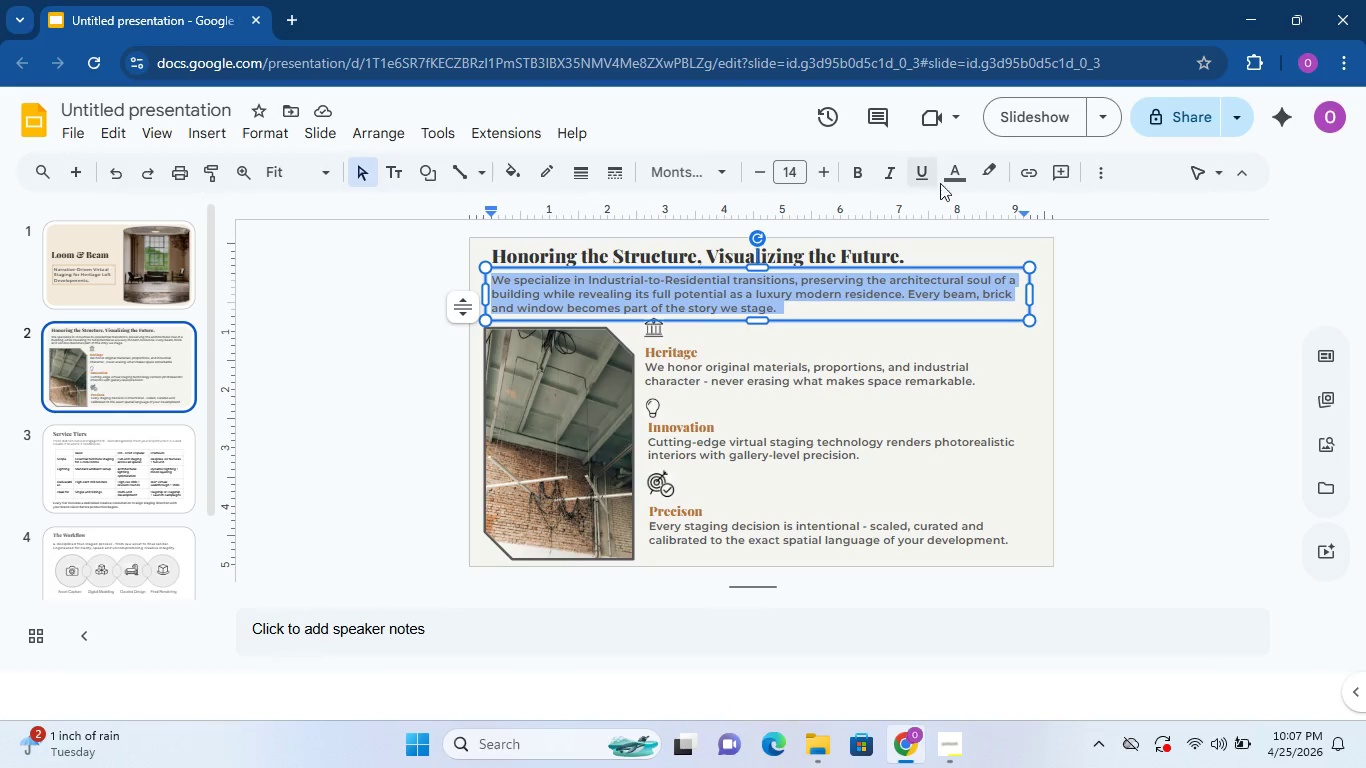 
left_click([946, 179])
 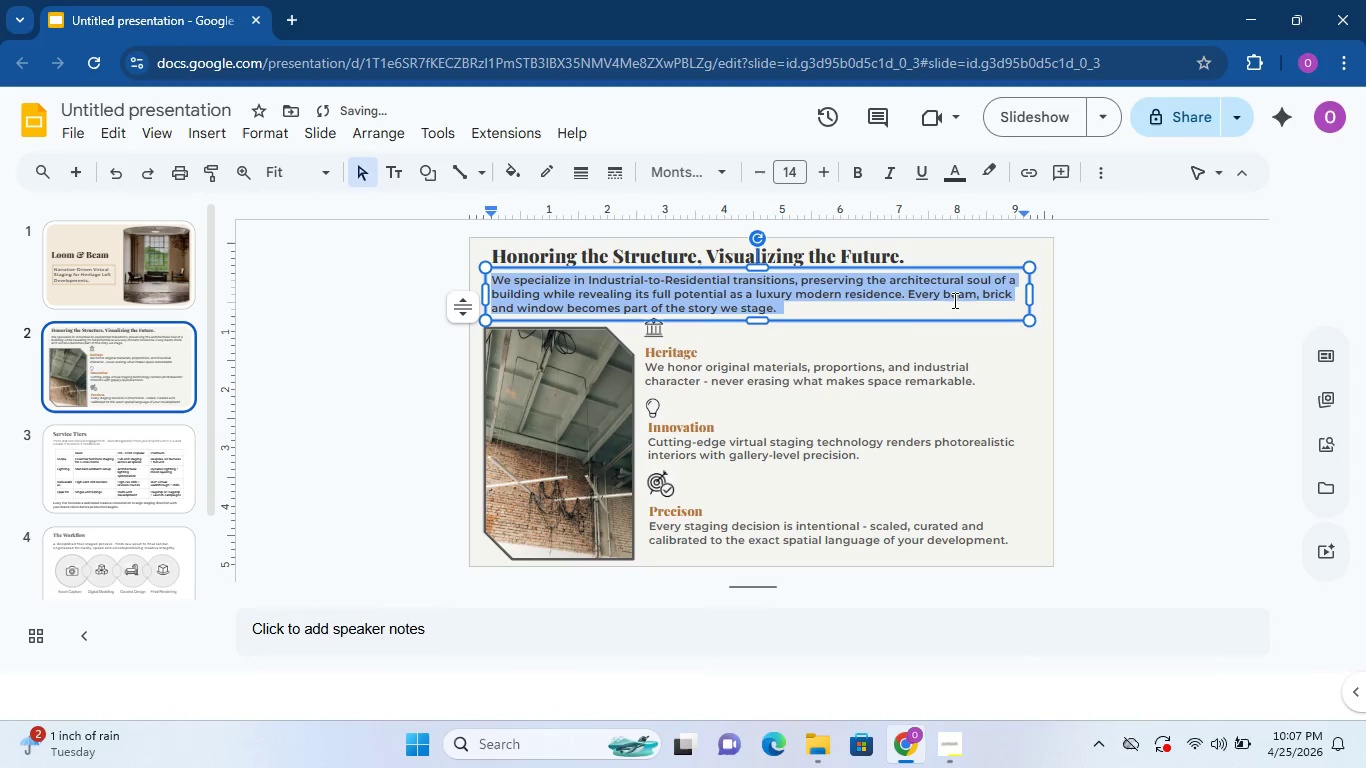 
left_click([872, 332])
 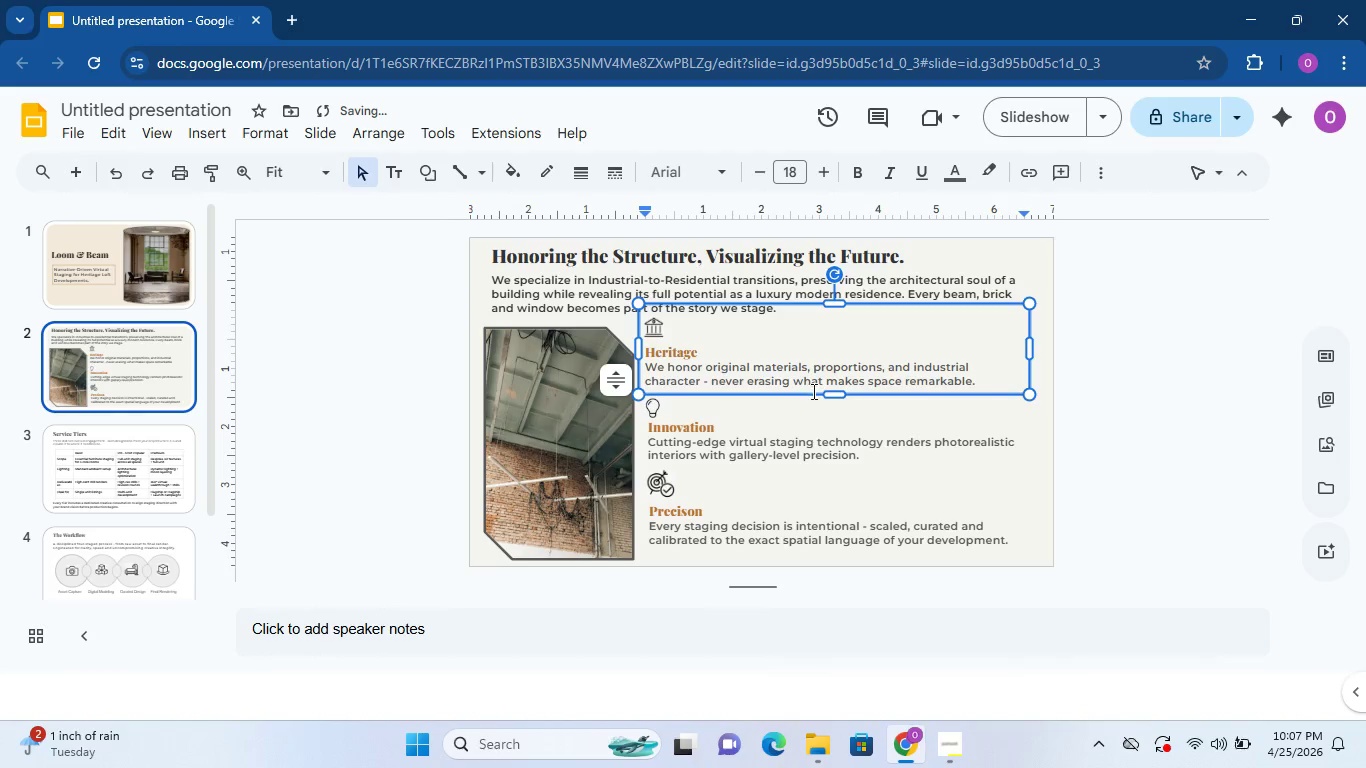 
double_click([813, 388])
 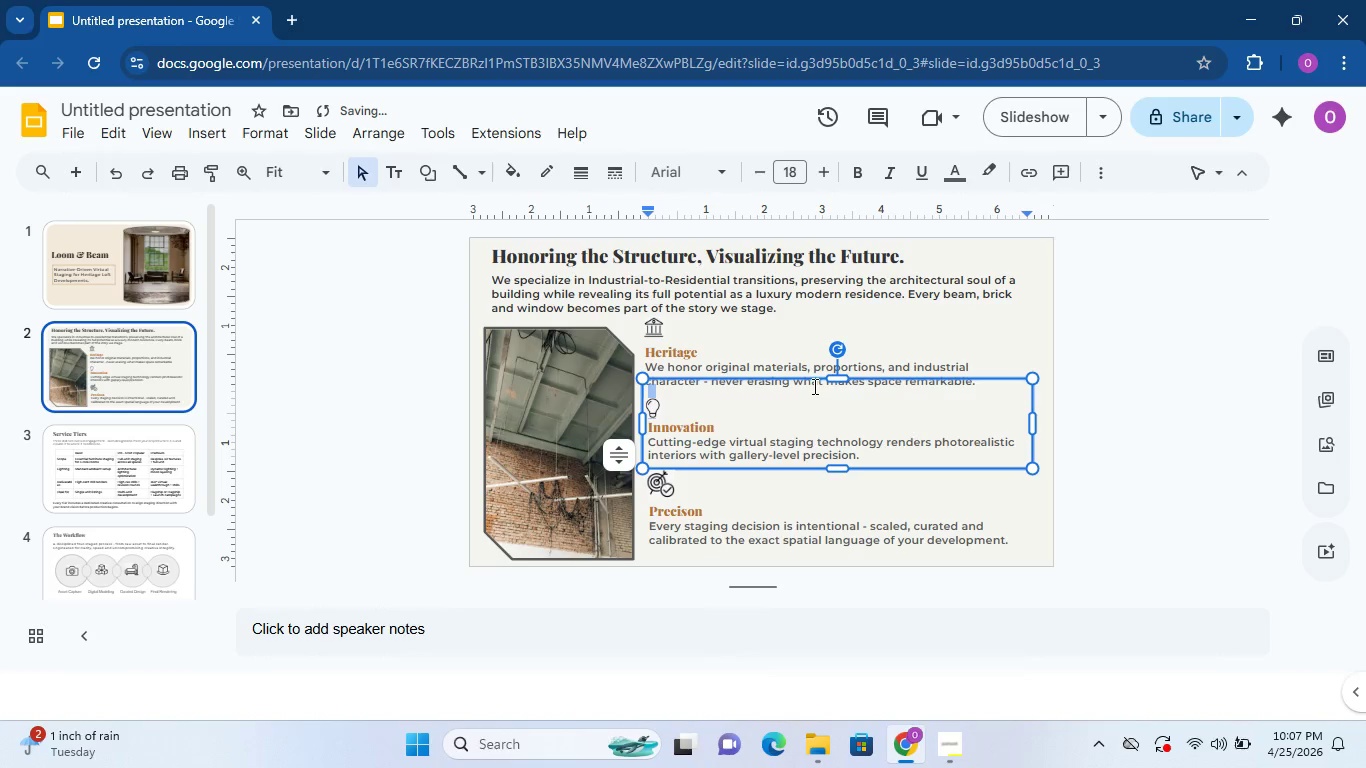 
triple_click([813, 386])
 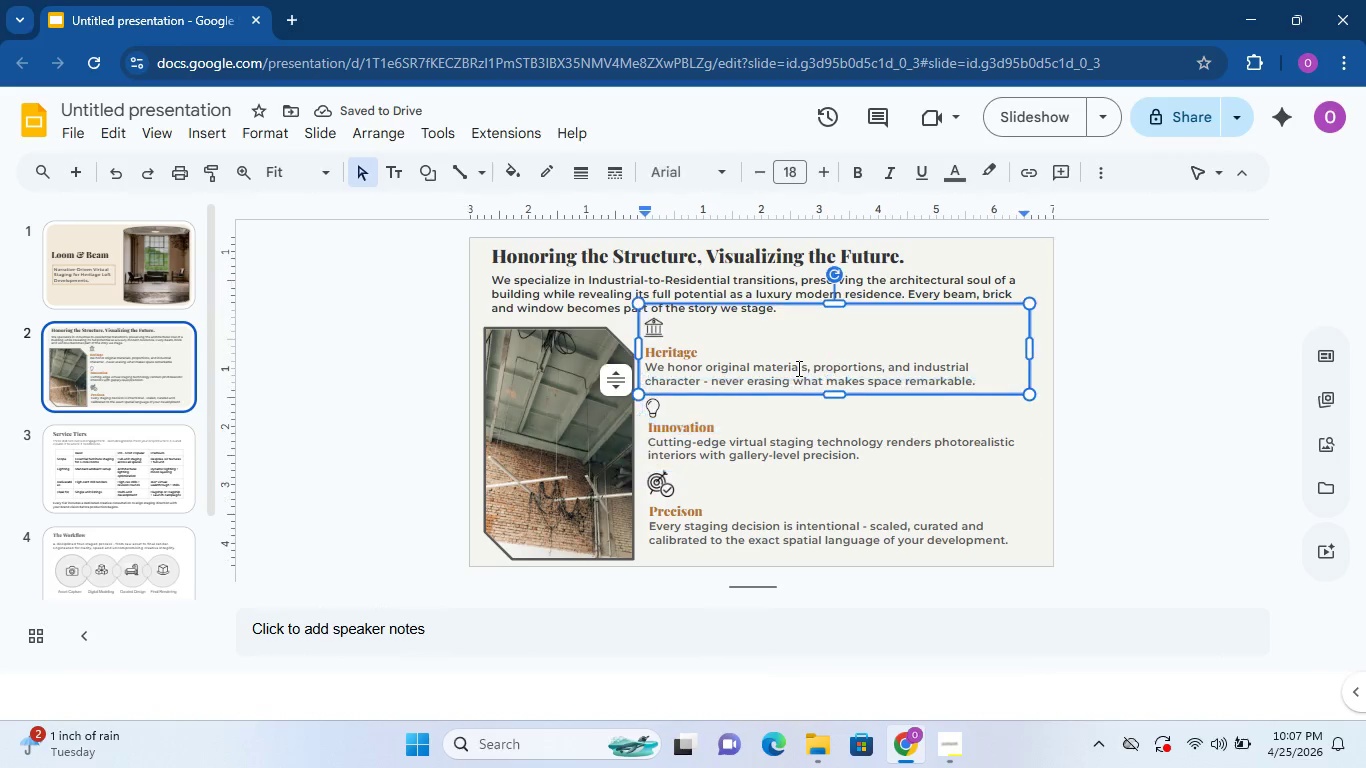 
double_click([797, 368])
 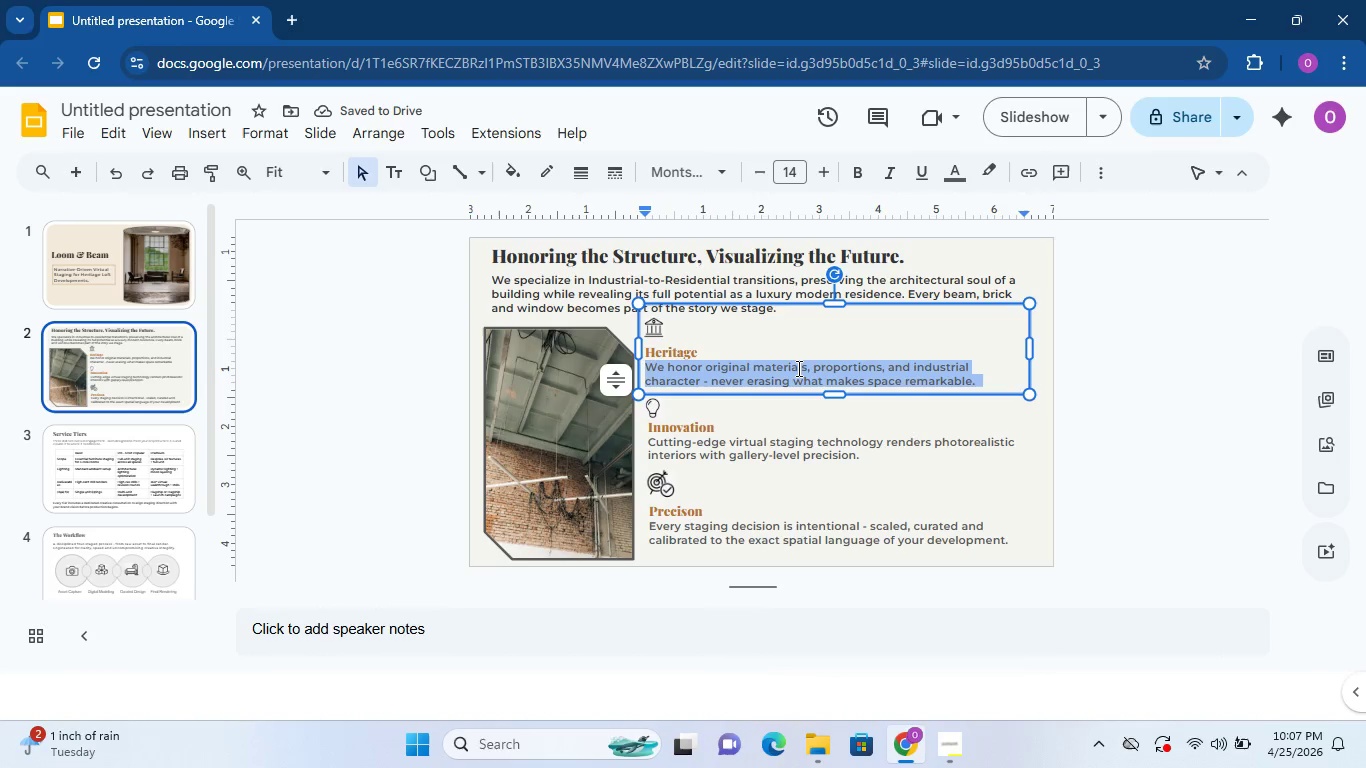 
triple_click([797, 368])
 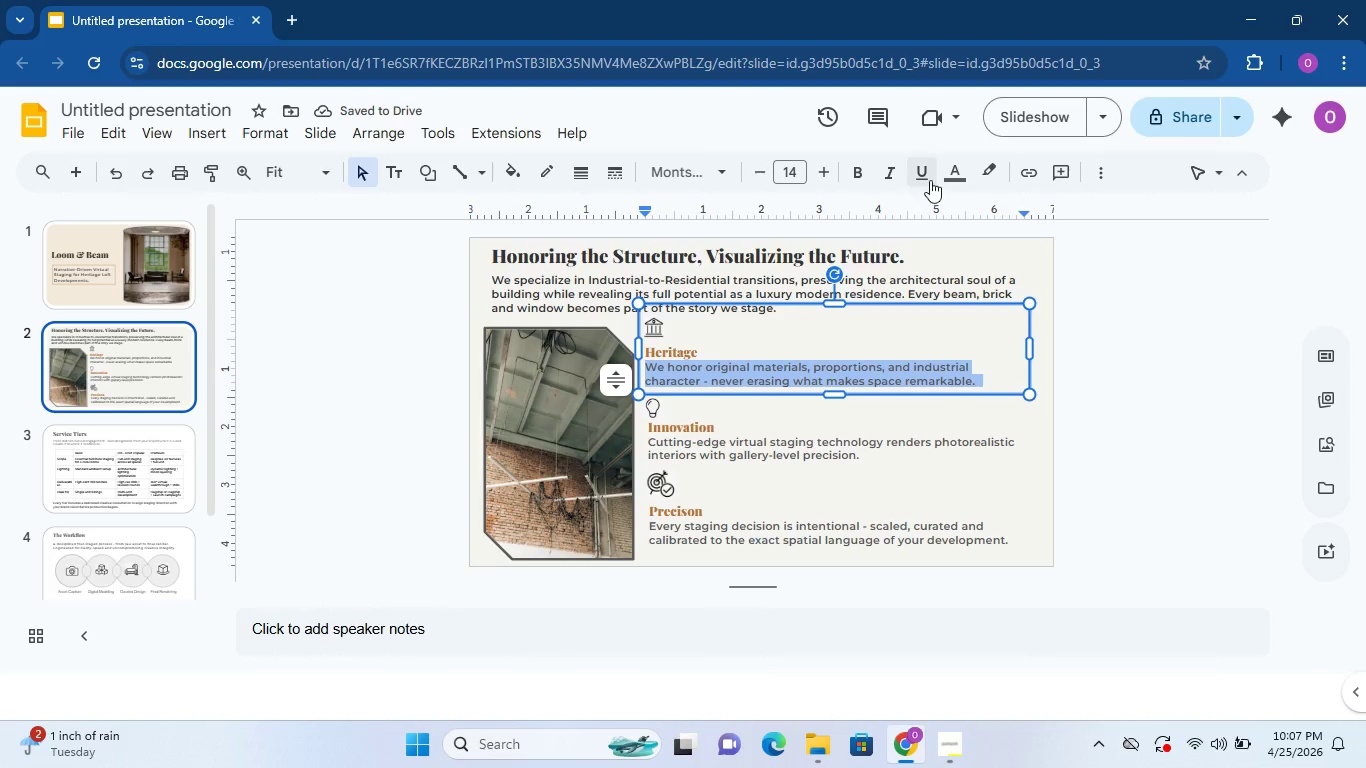 
left_click([947, 172])
 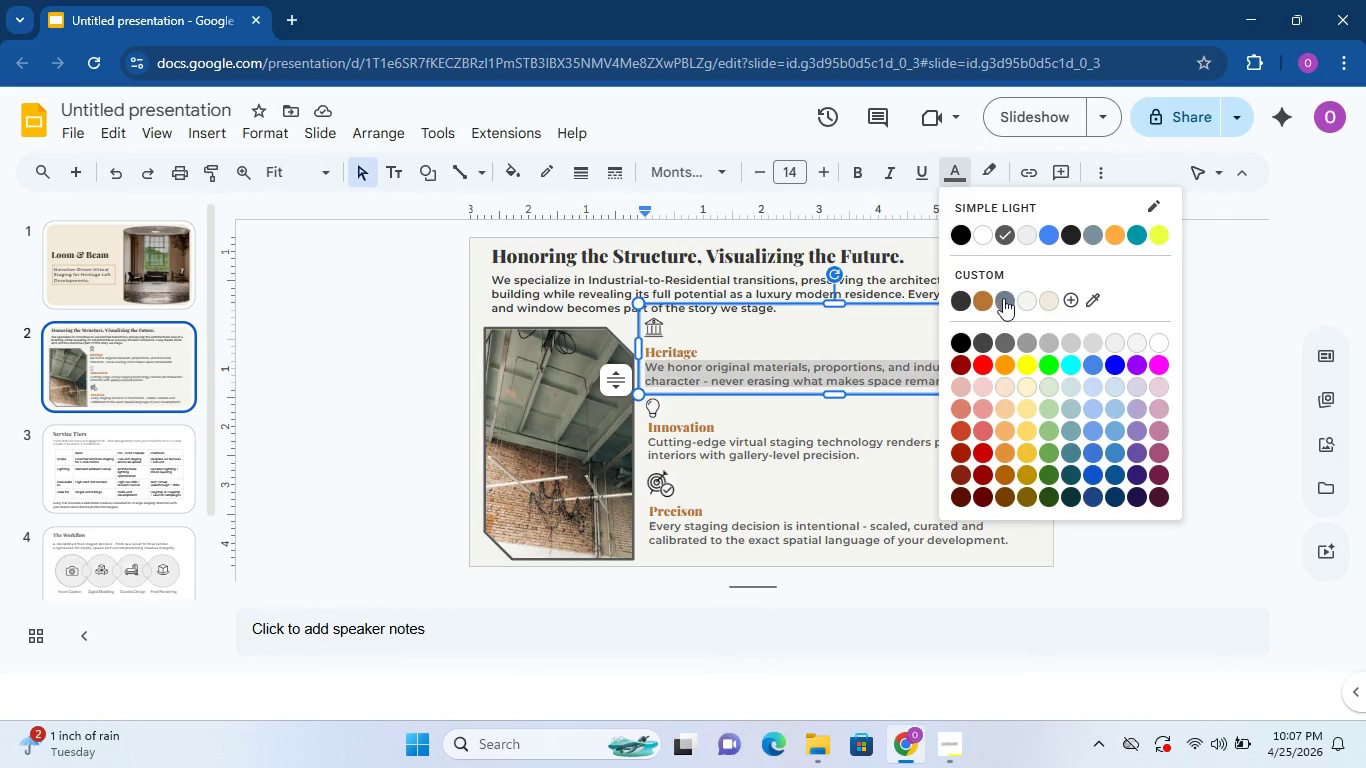 
left_click([1003, 297])
 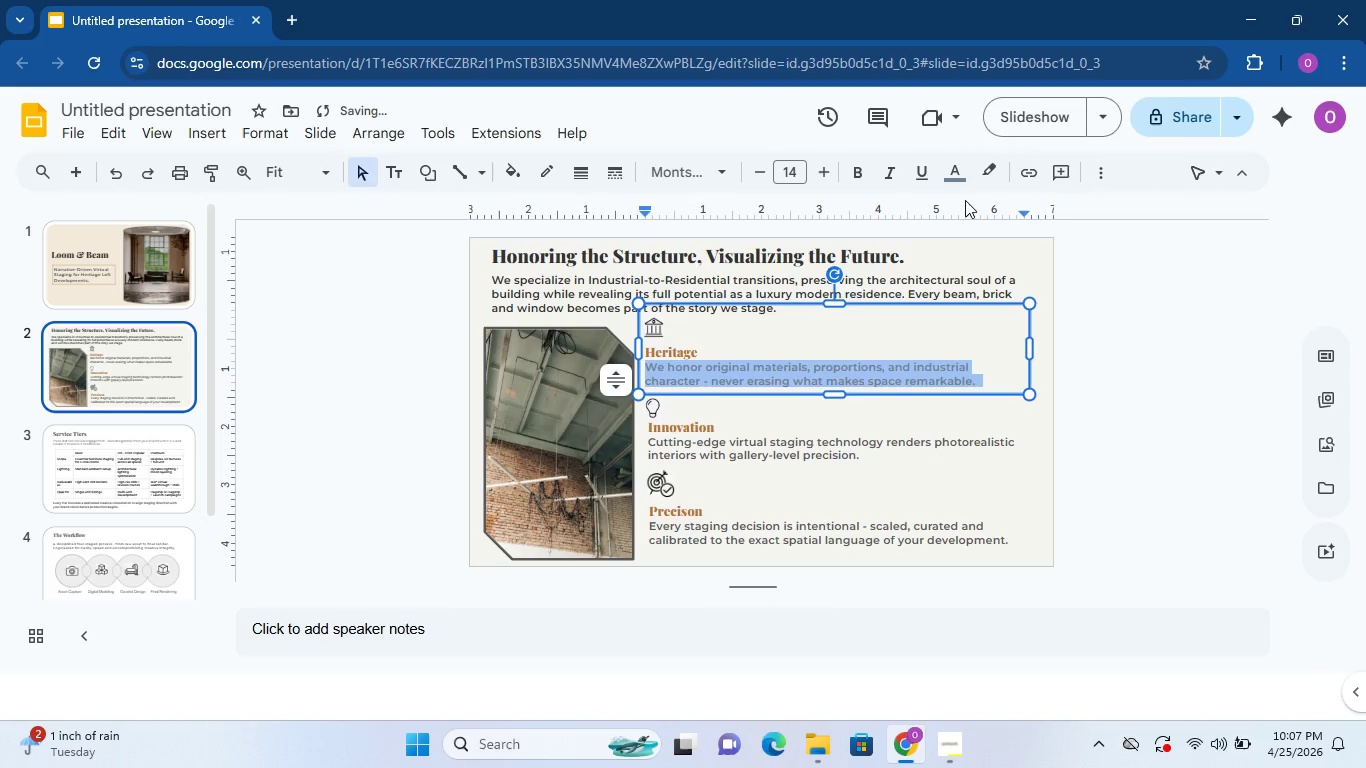 
left_click([1280, 346])
 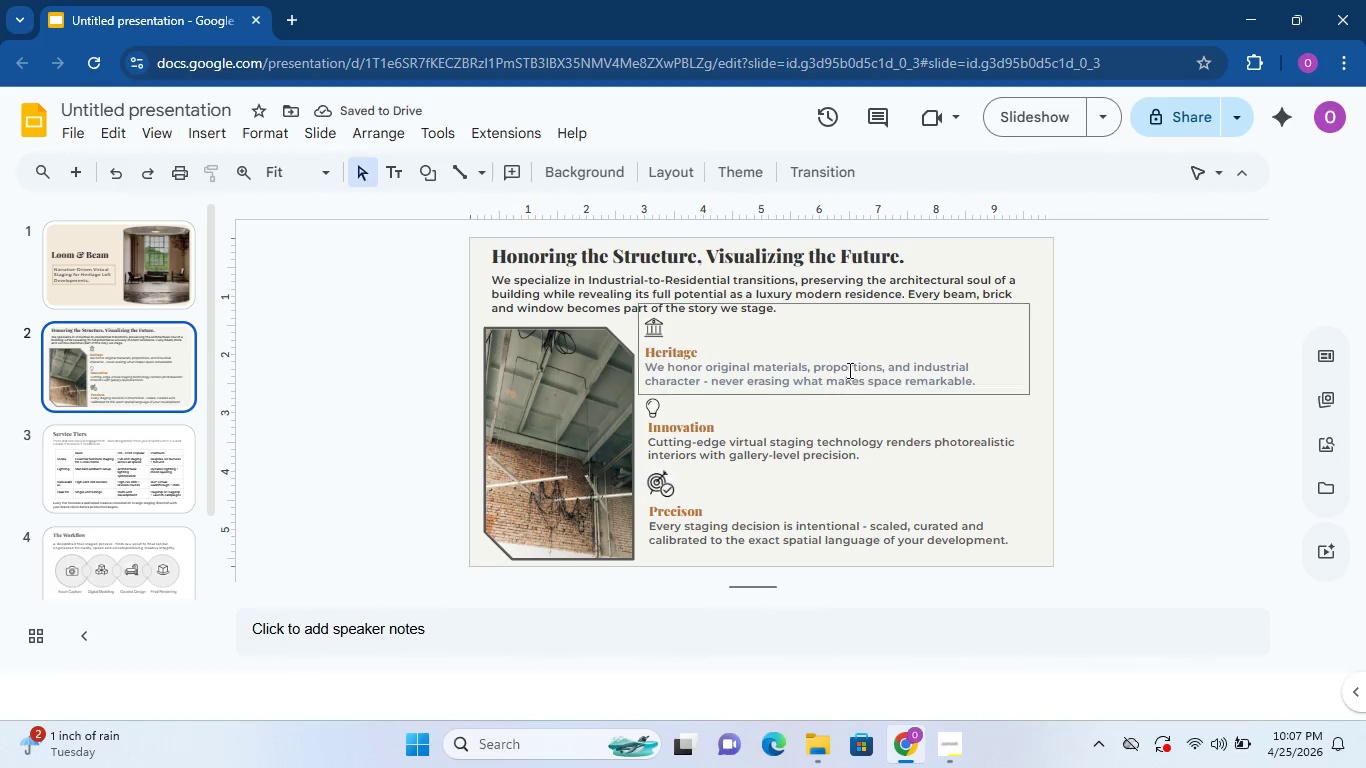 
double_click([848, 370])
 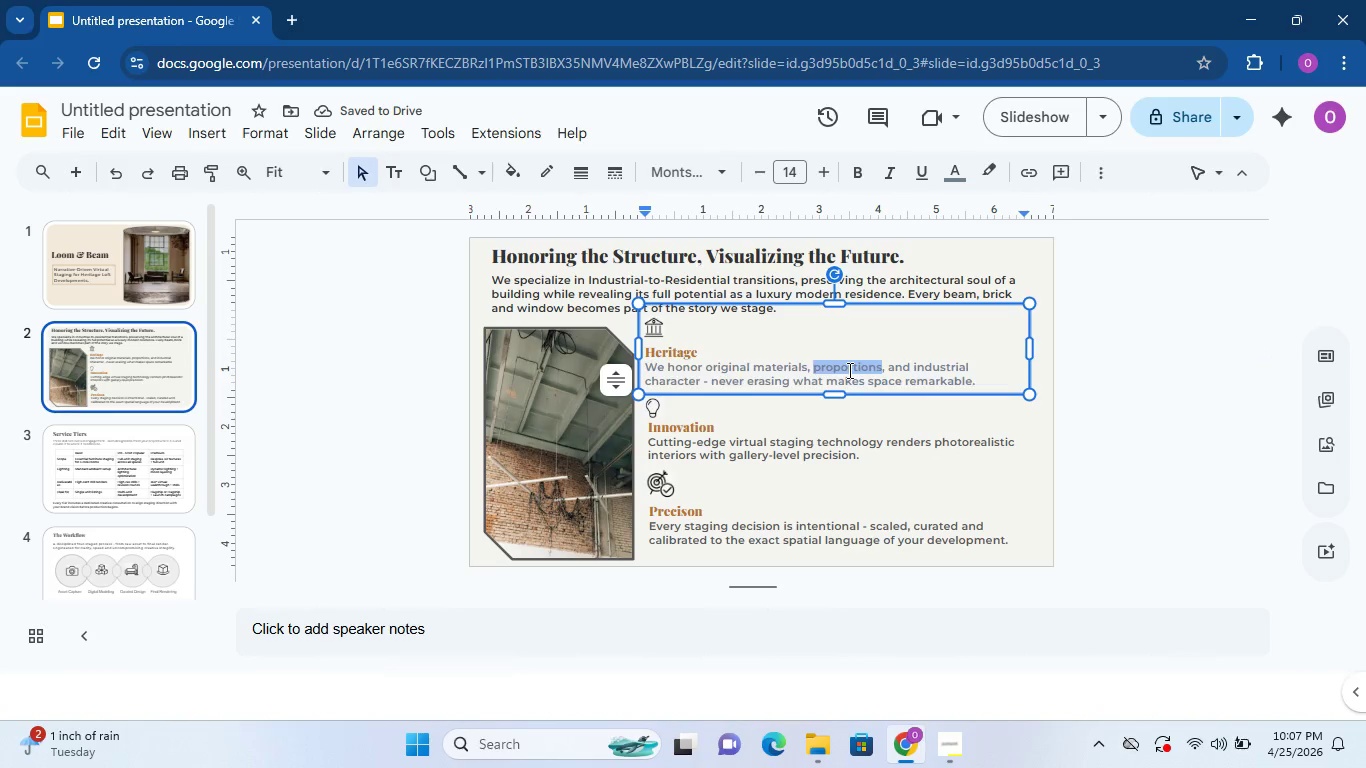 
triple_click([848, 370])
 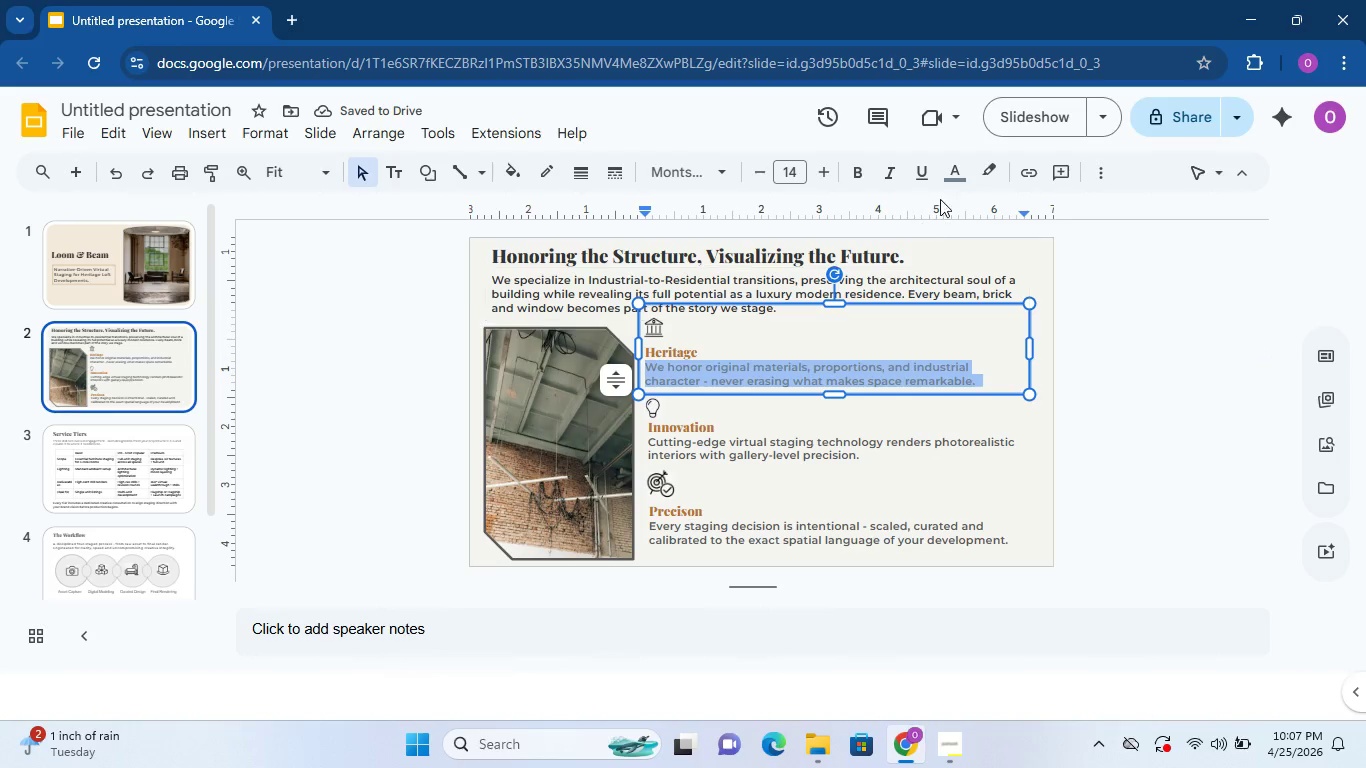 
left_click([948, 182])
 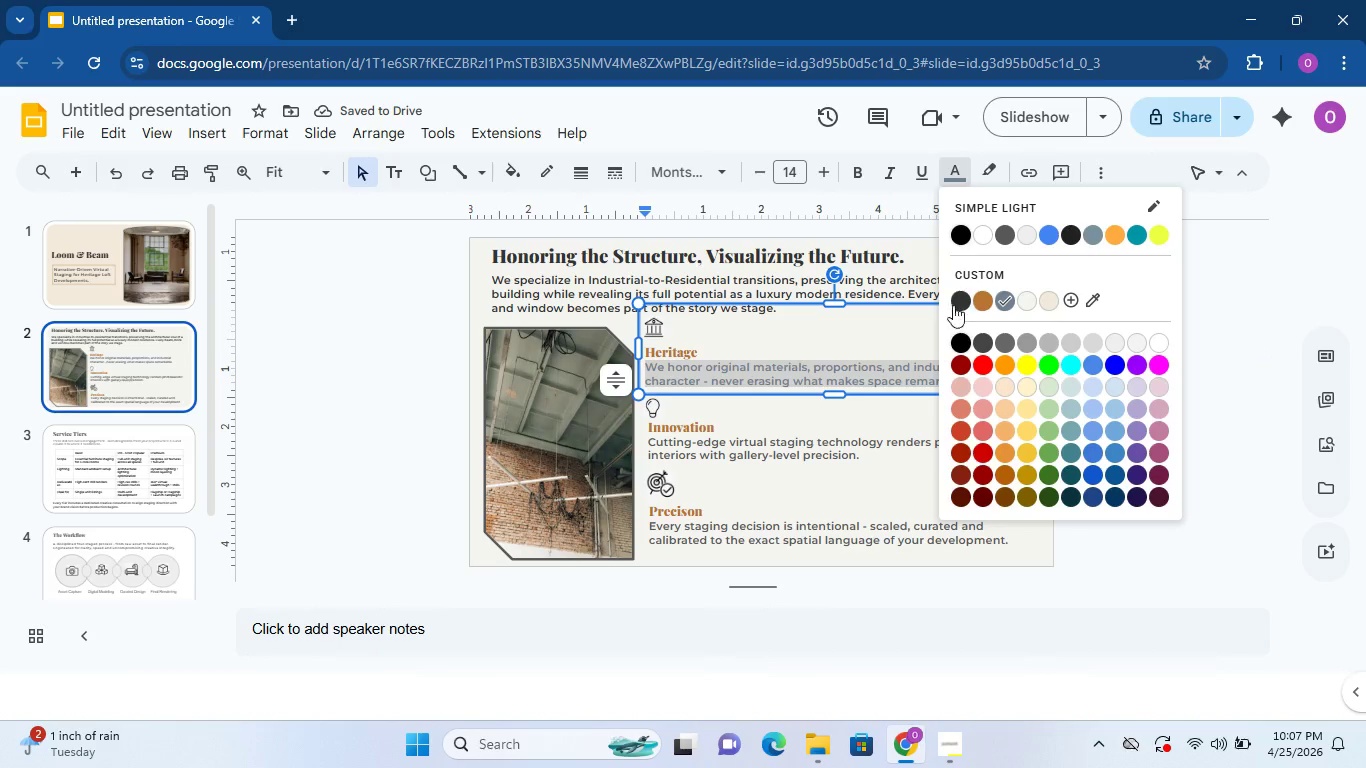 
left_click([955, 302])
 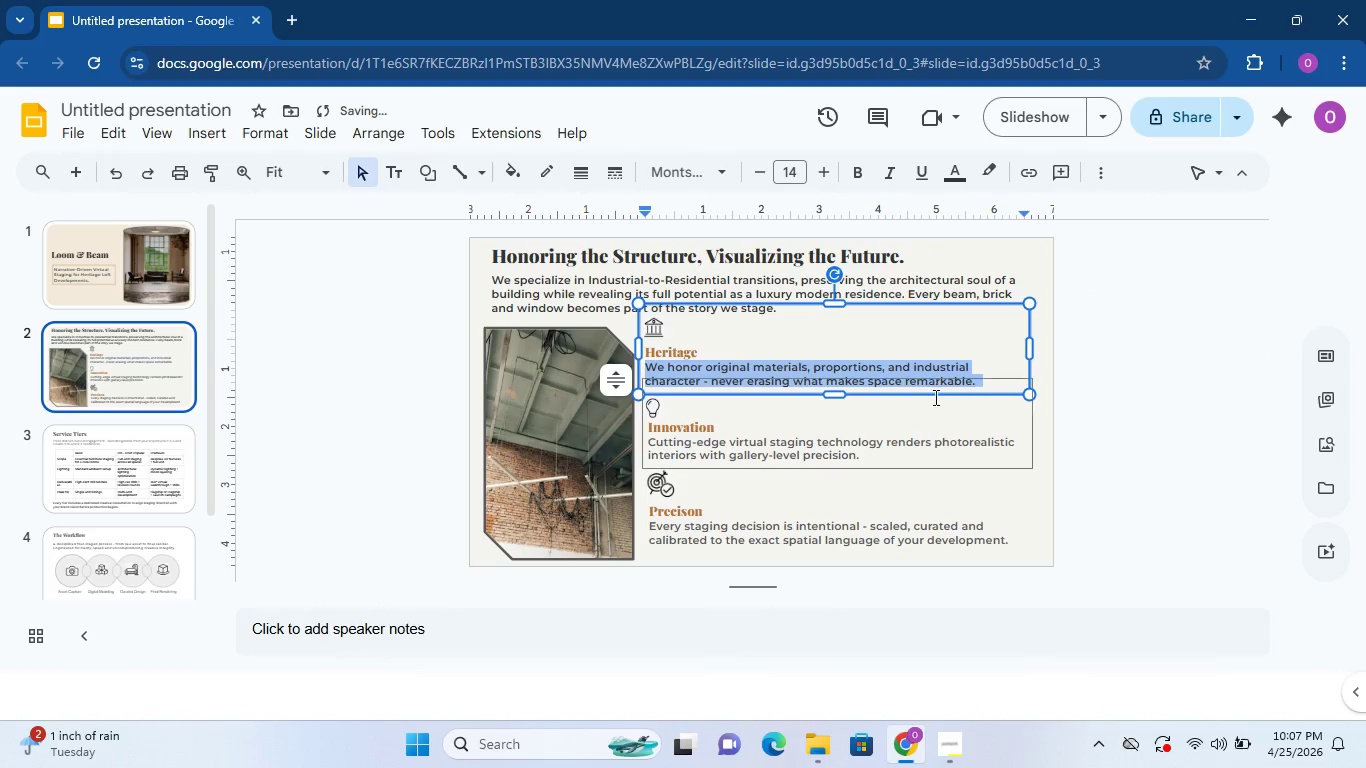 
left_click([934, 399])
 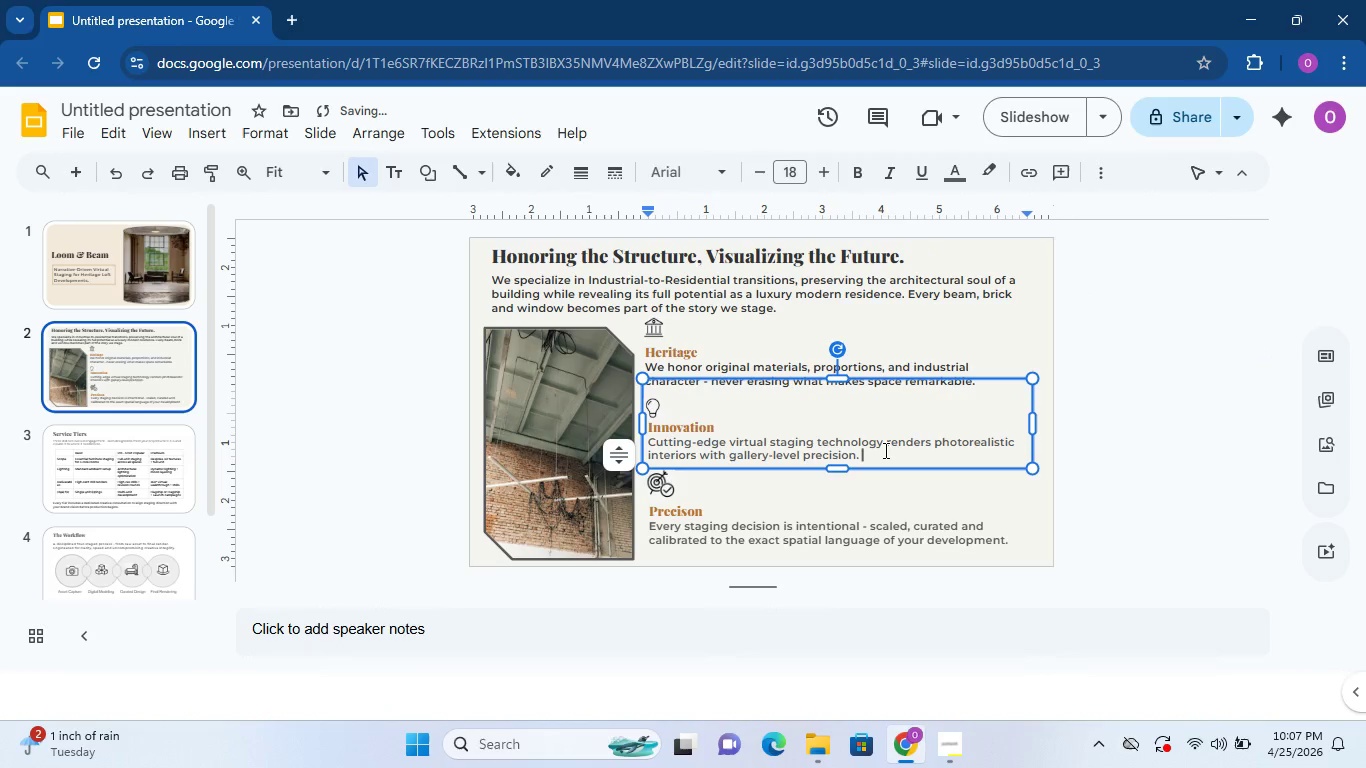 
double_click([884, 450])
 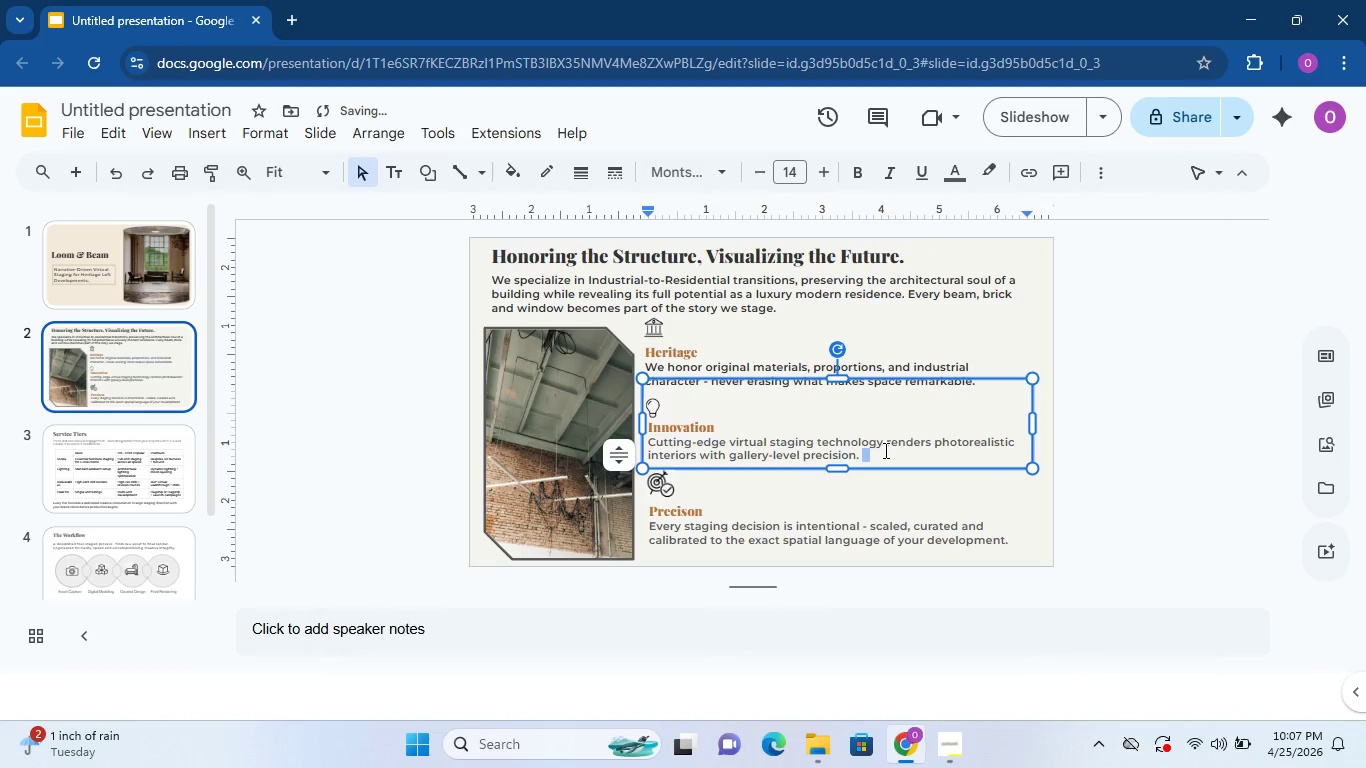 
triple_click([884, 450])
 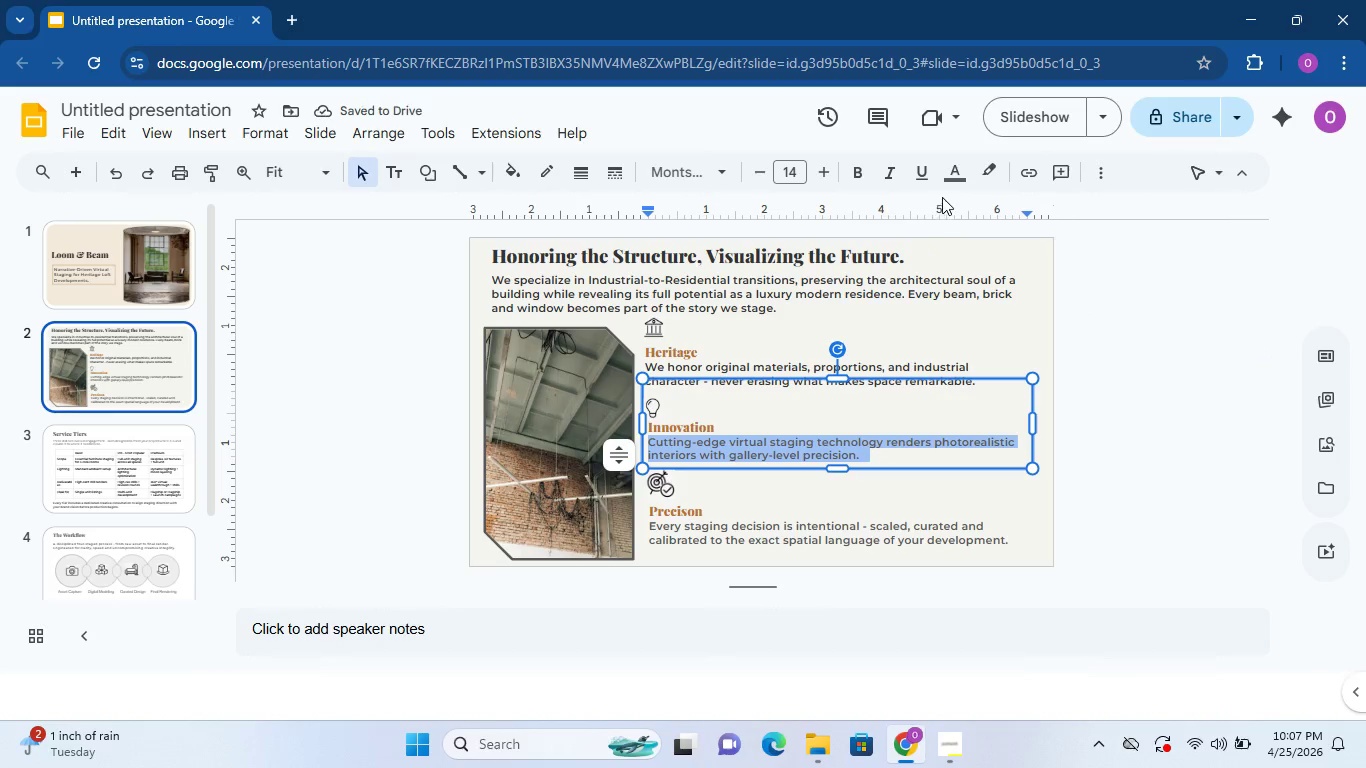 
left_click([952, 181])
 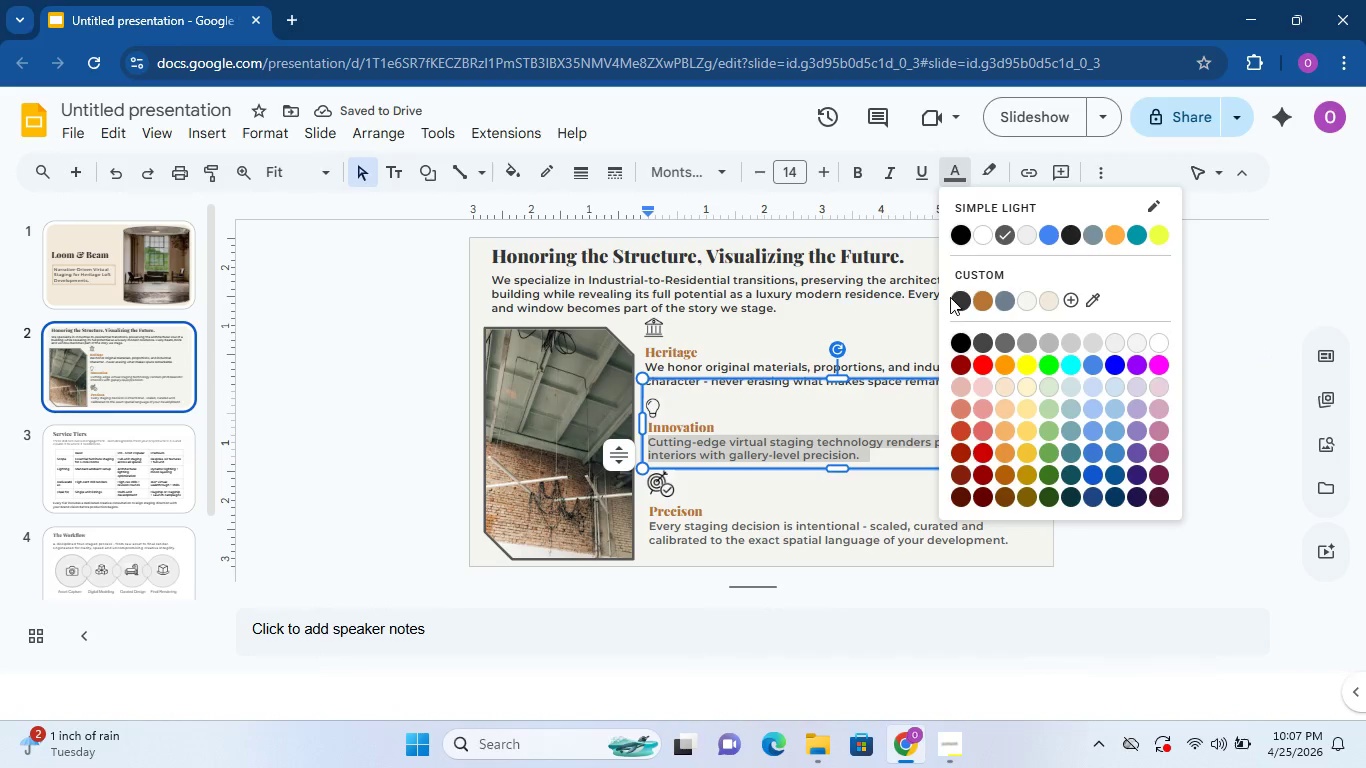 
left_click([951, 298])
 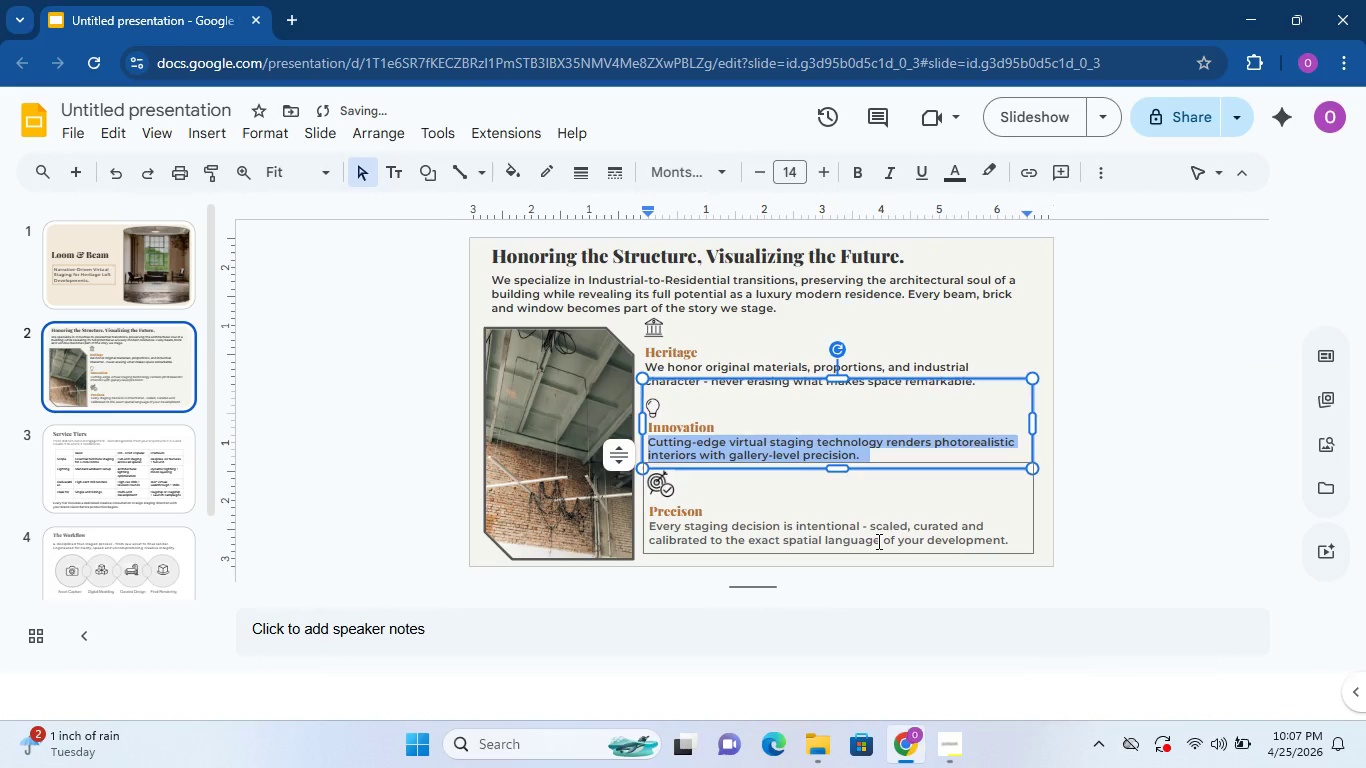 
double_click([877, 541])
 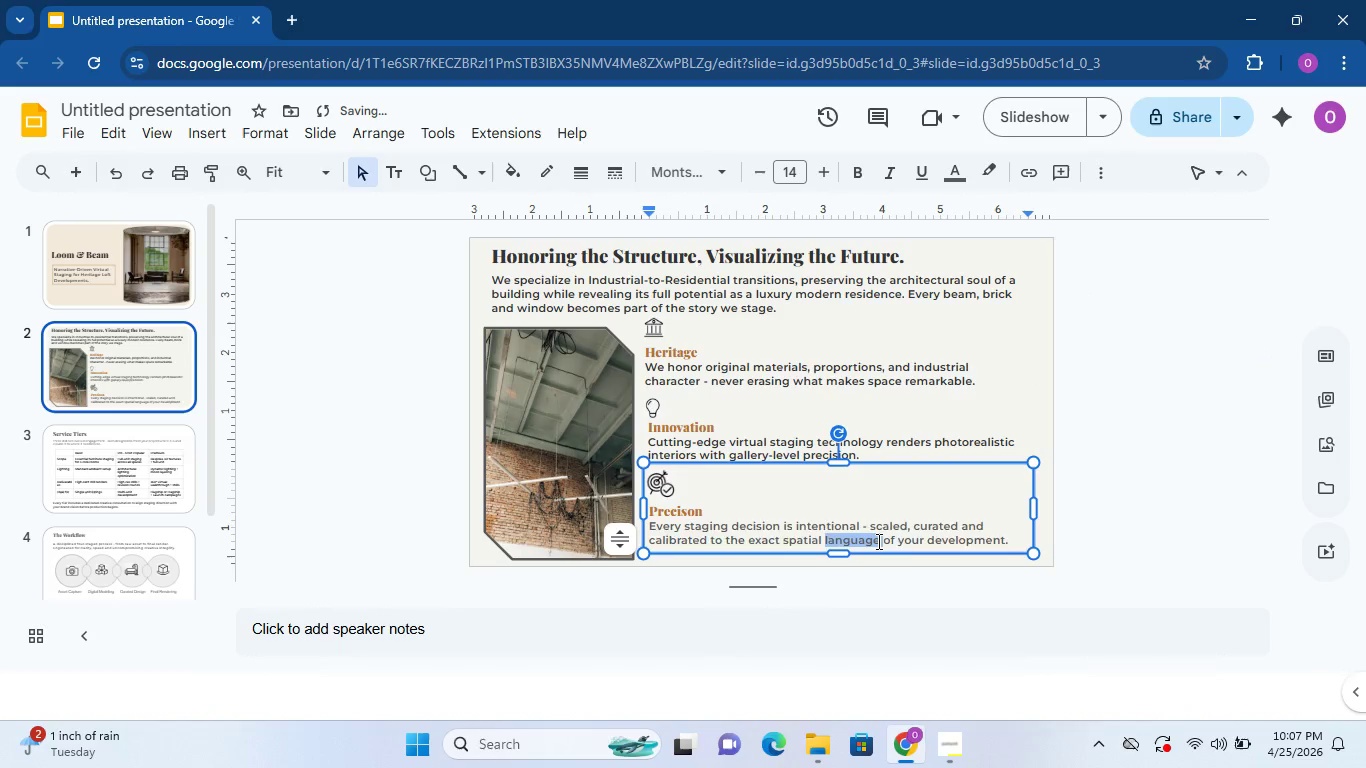 
triple_click([877, 541])
 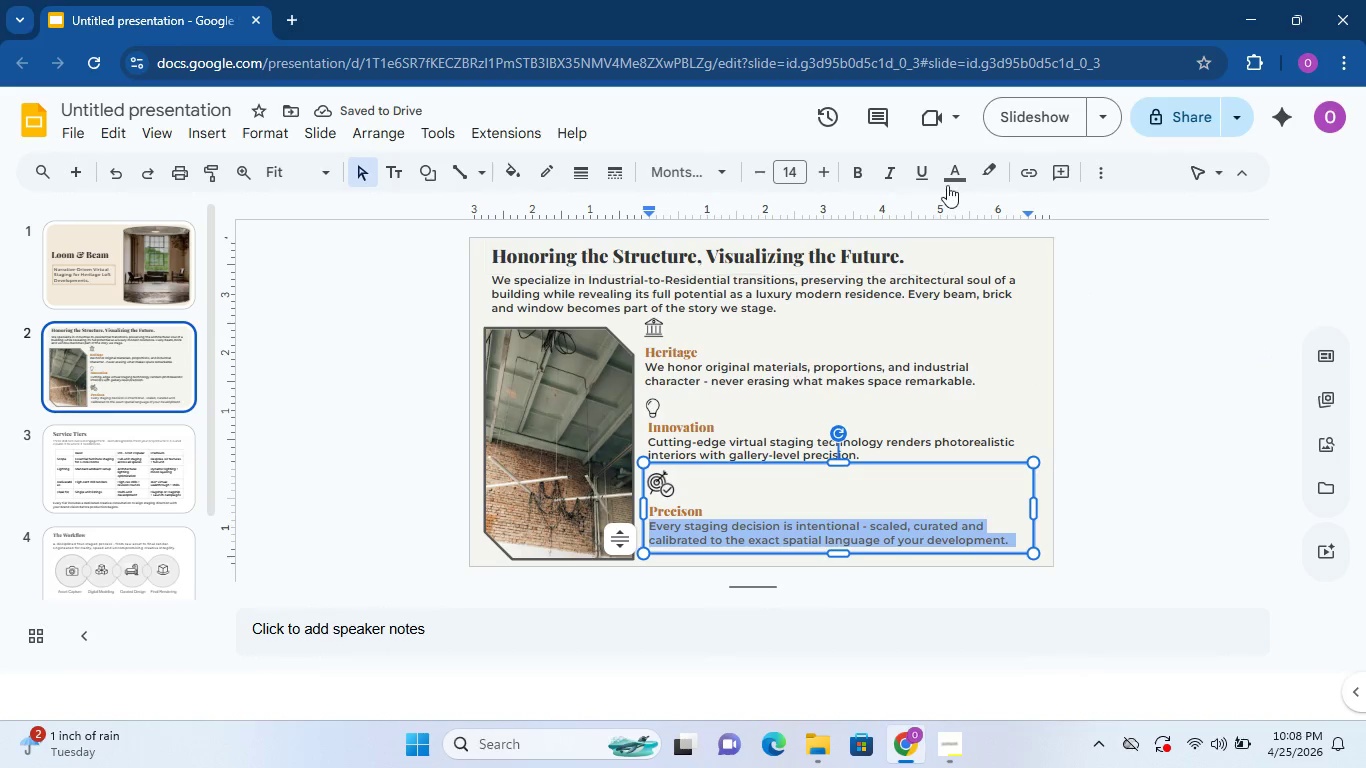 
left_click([951, 178])
 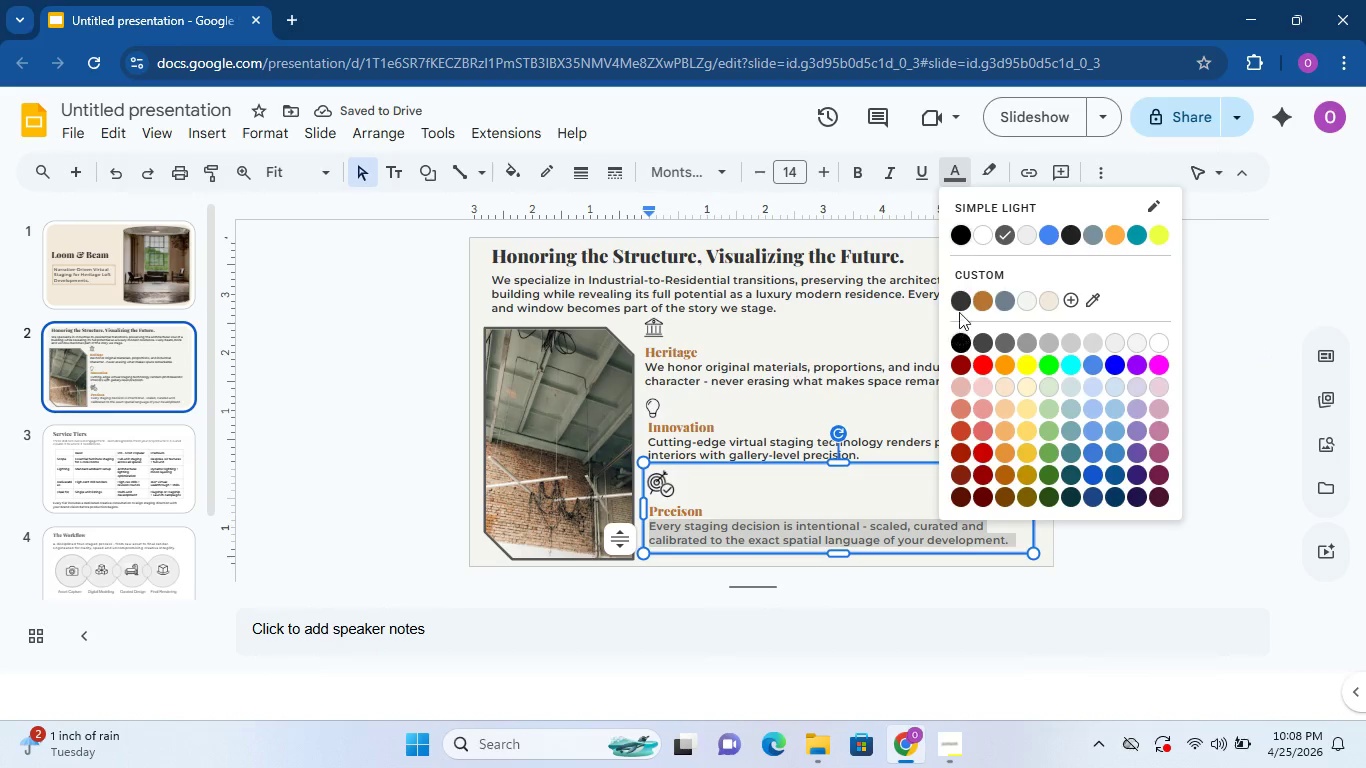 
left_click([959, 304])
 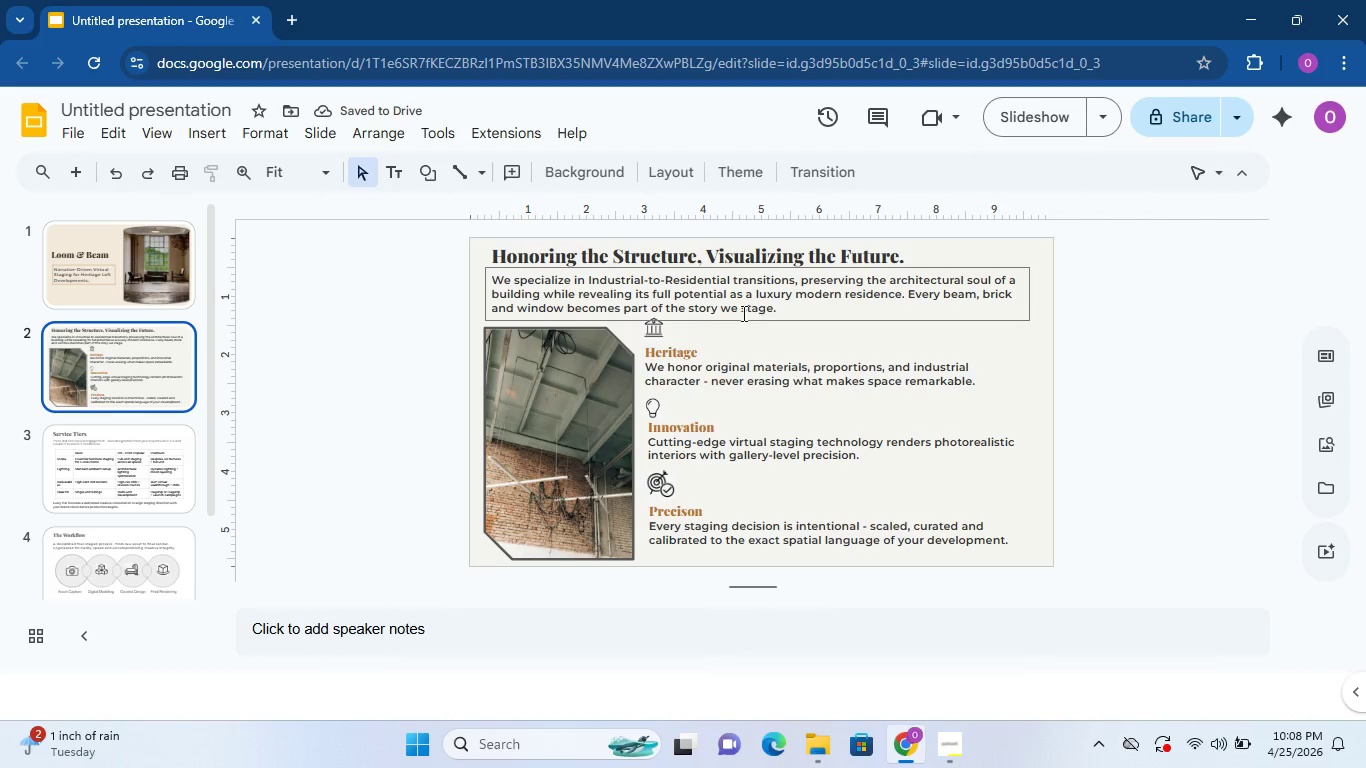 
left_click([172, 436])
 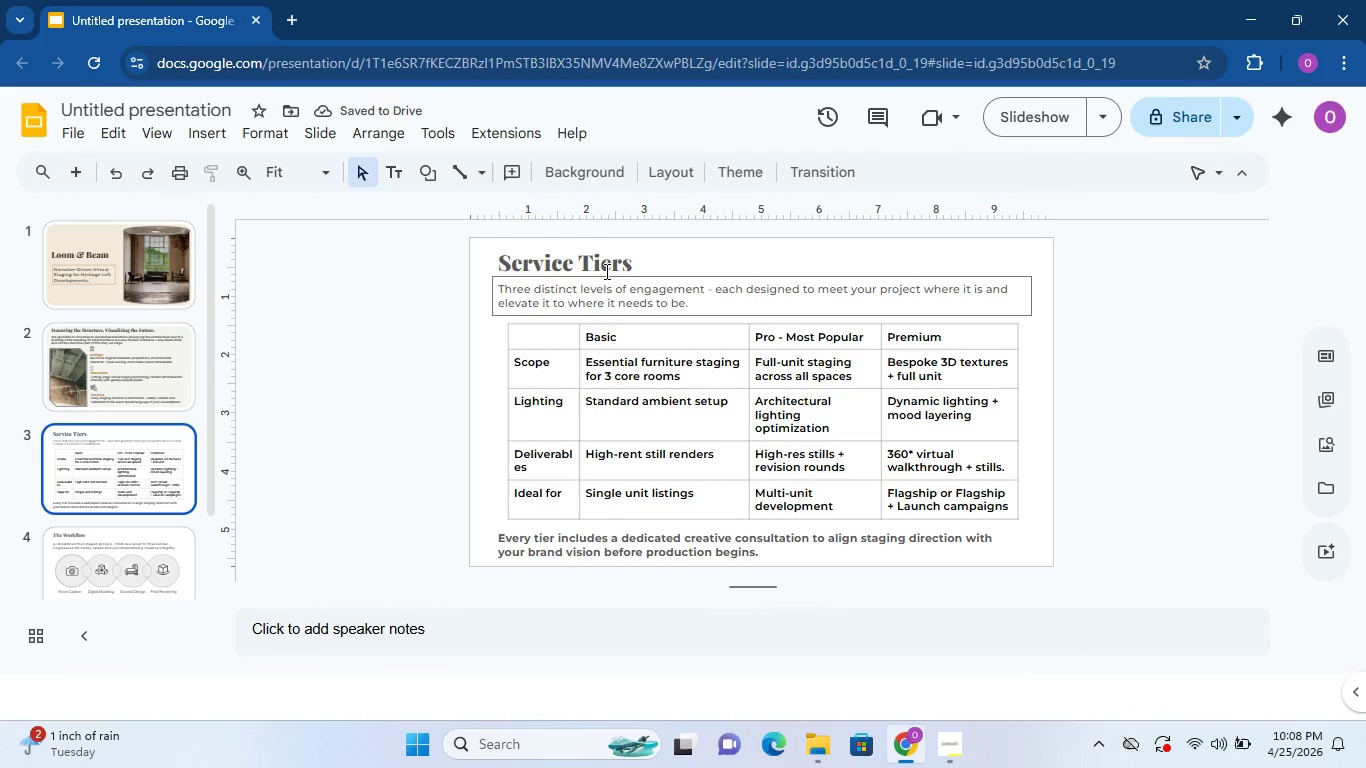 
double_click([605, 268])
 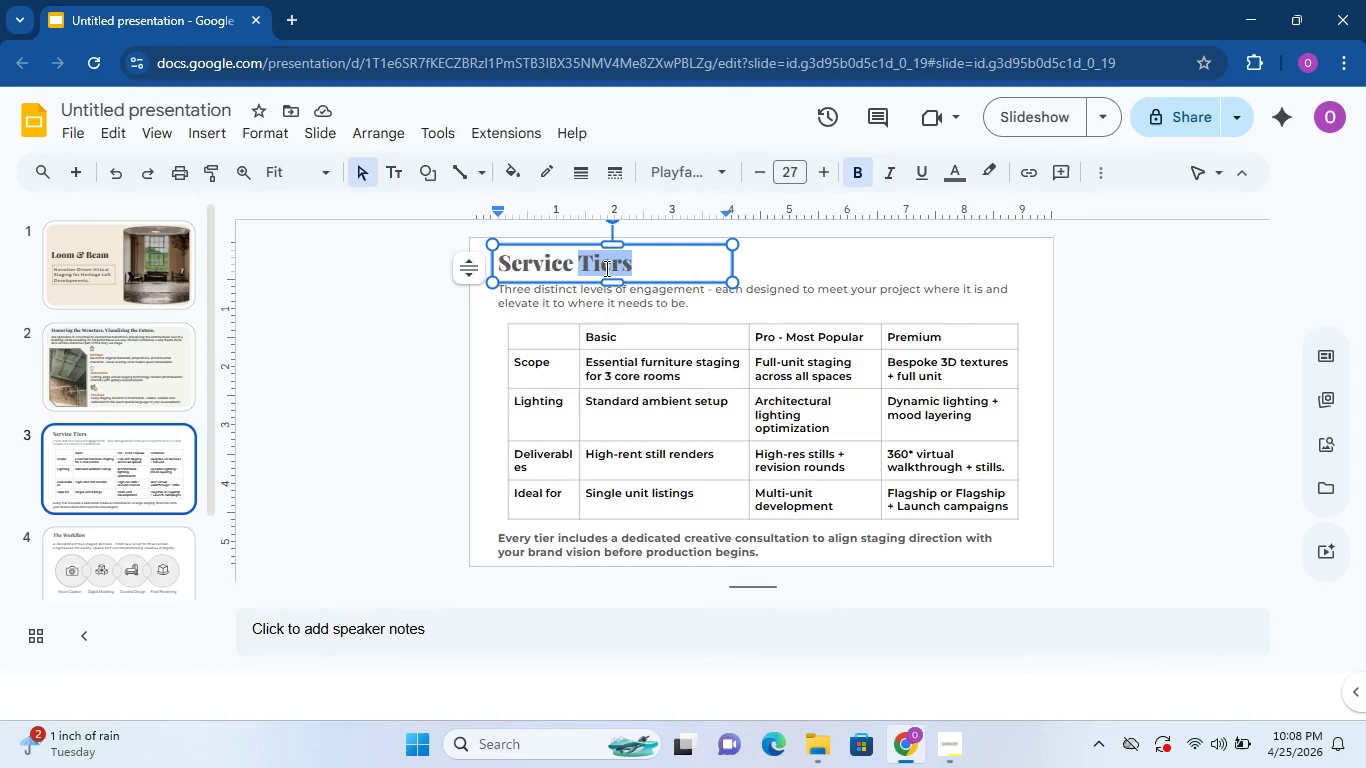 
triple_click([605, 268])
 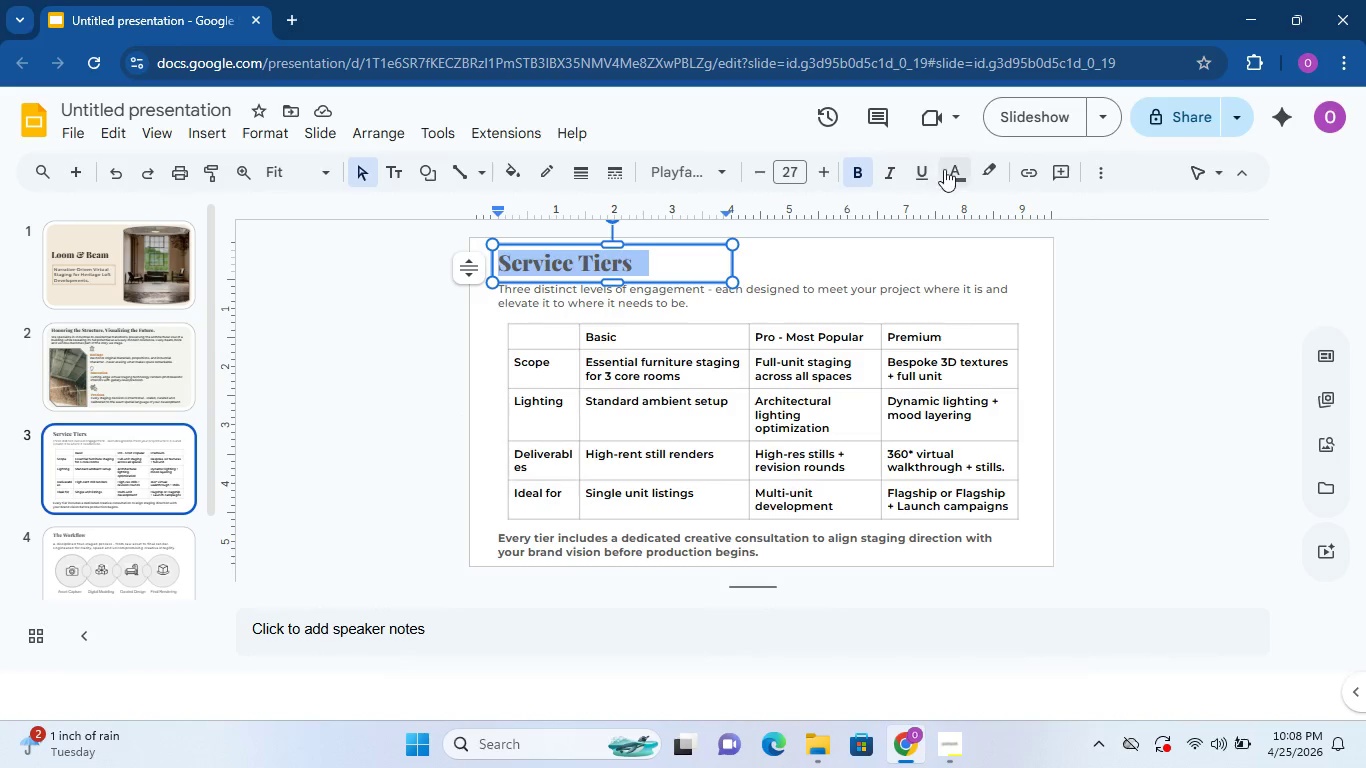 
left_click([953, 168])
 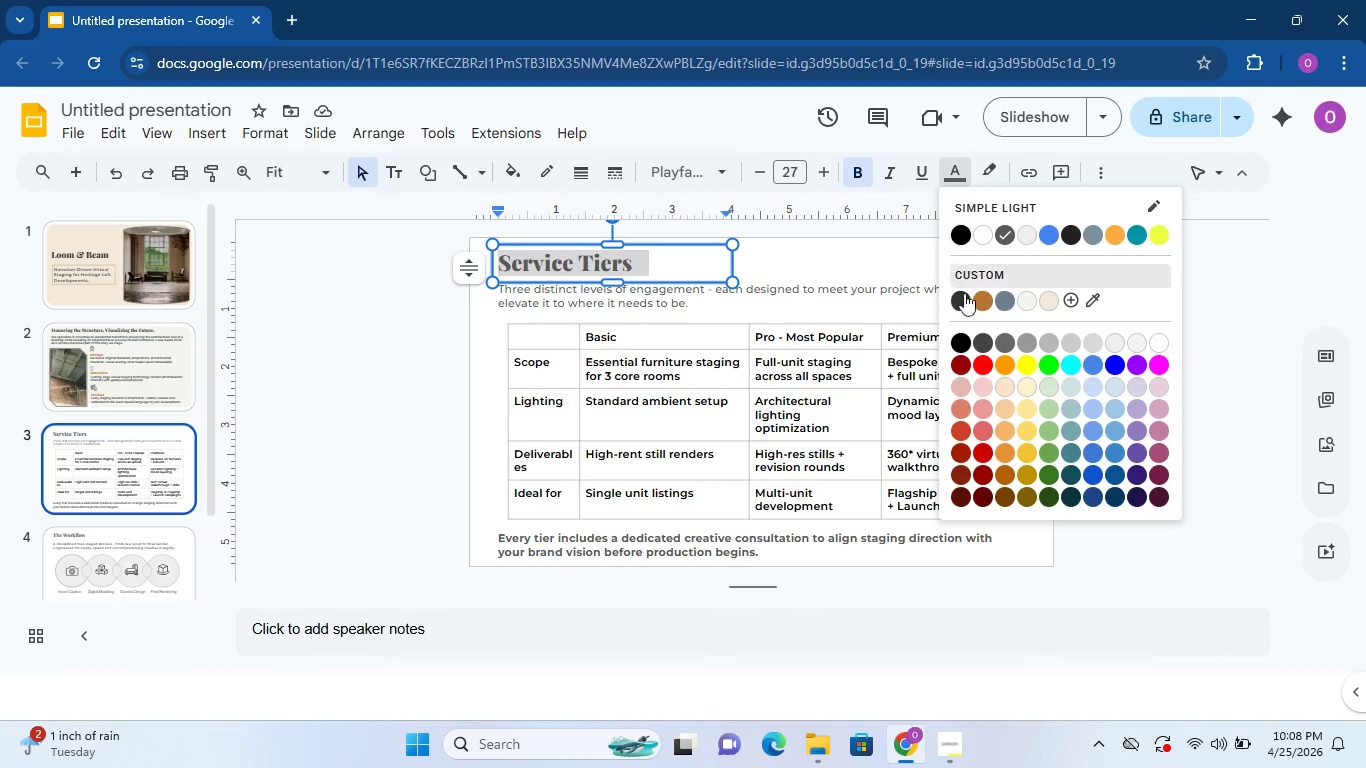 
left_click([962, 301])
 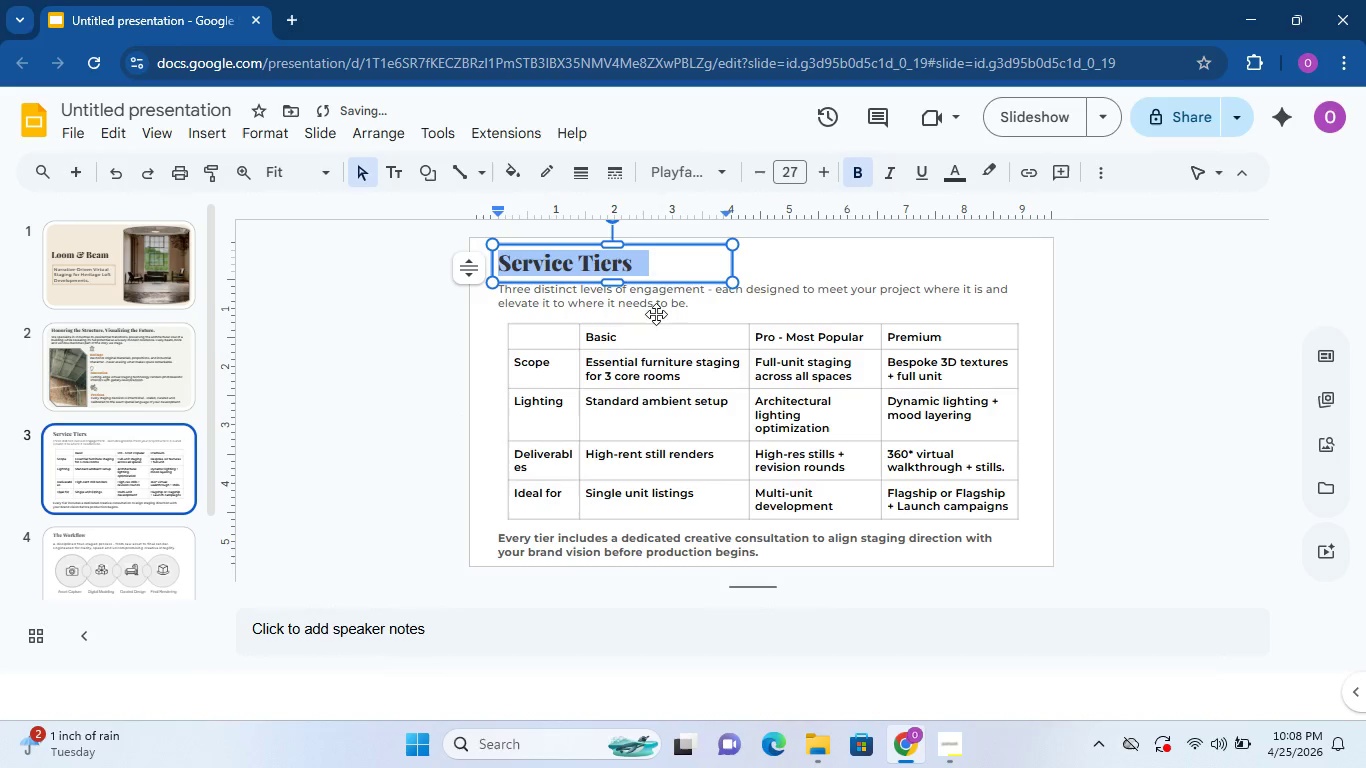 
double_click([663, 301])
 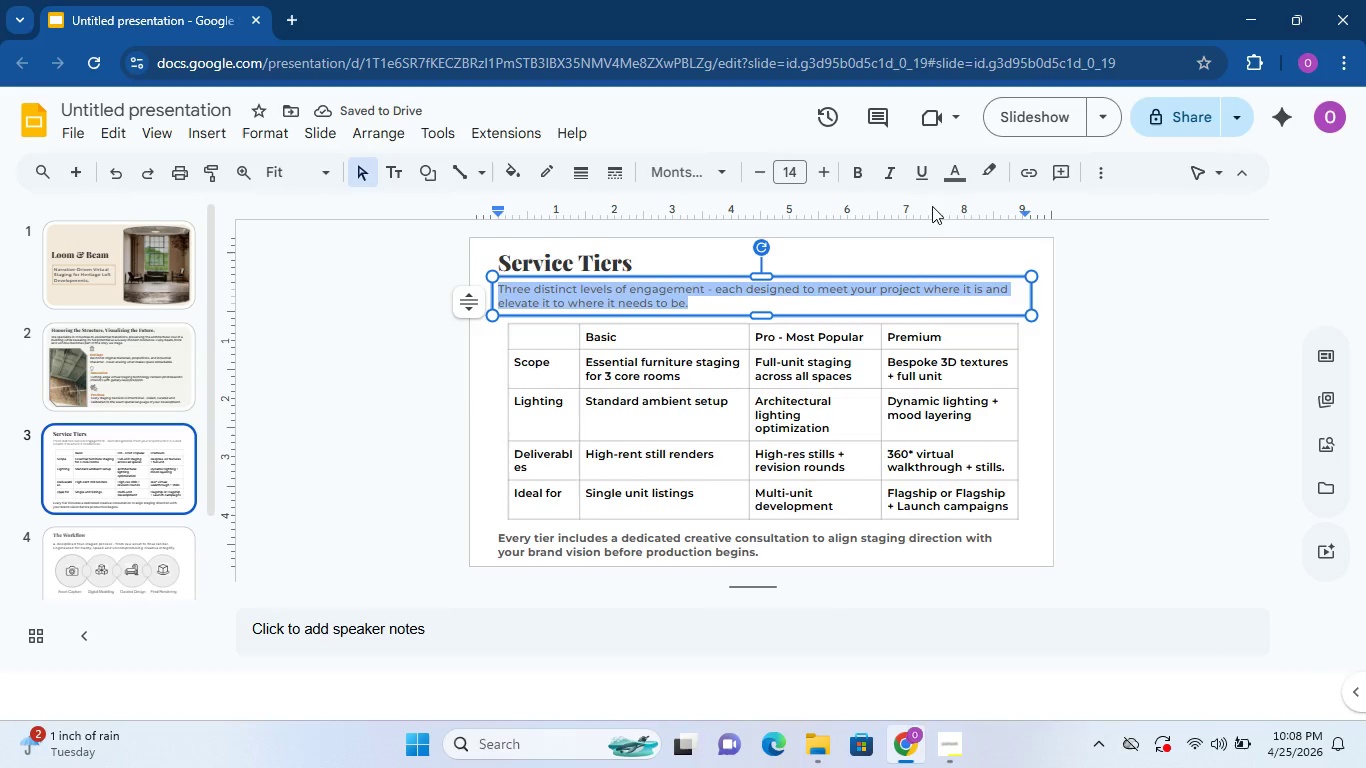 
left_click([953, 176])
 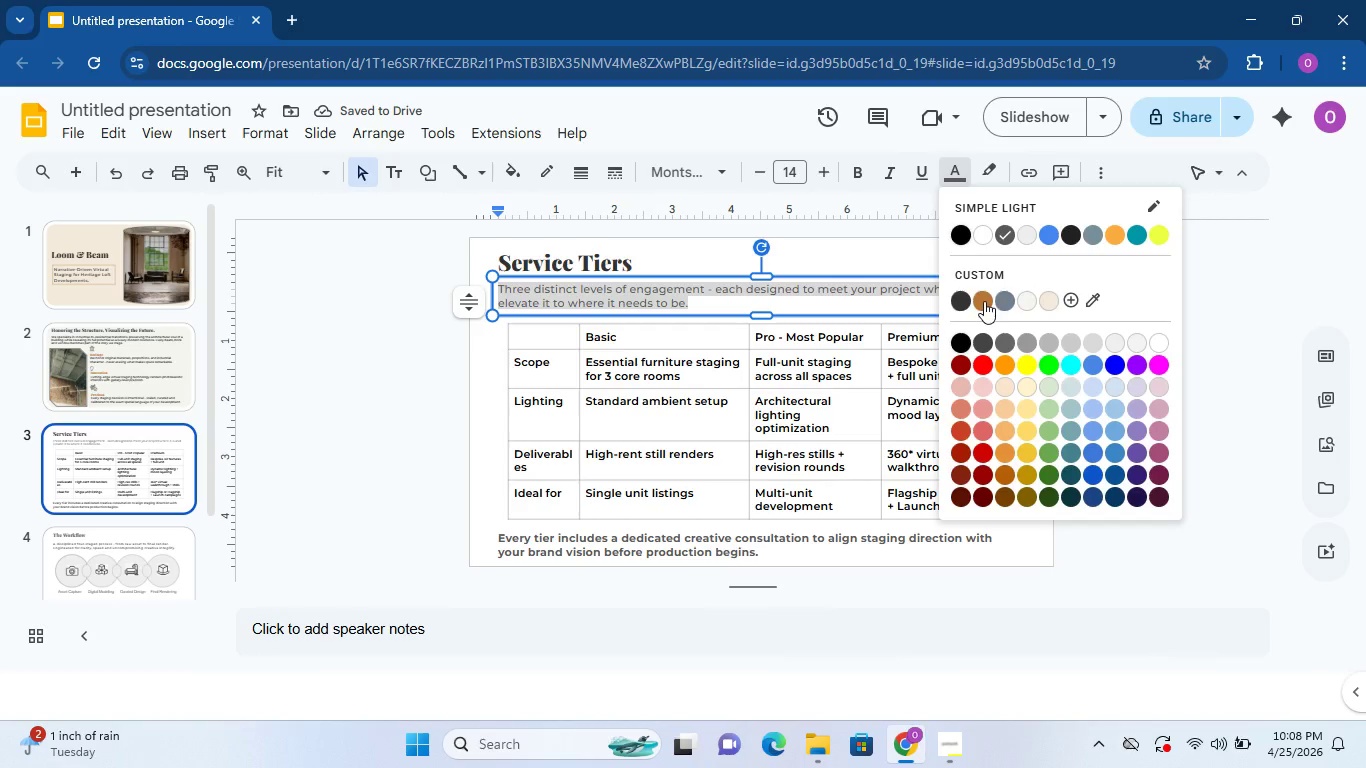 
left_click([984, 301])
 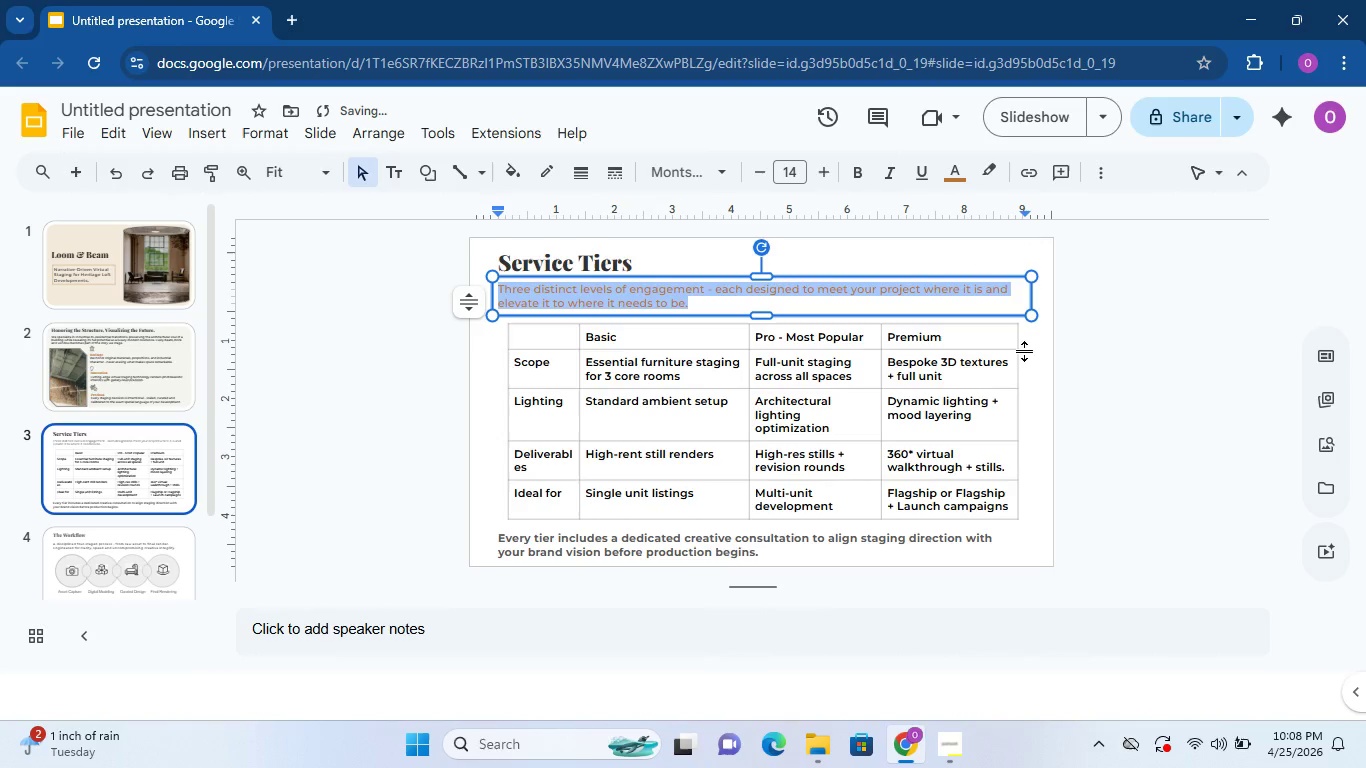 
left_click([1184, 378])
 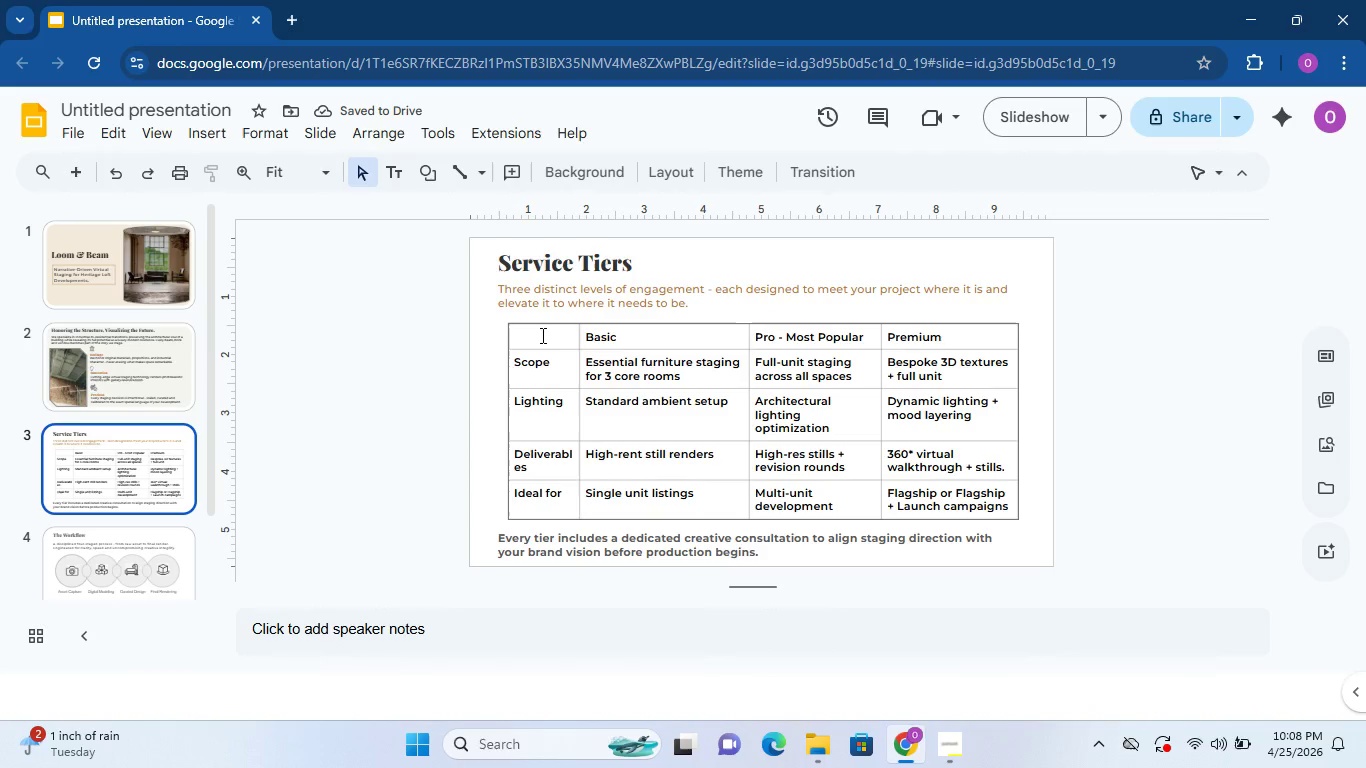 
left_click([518, 326])
 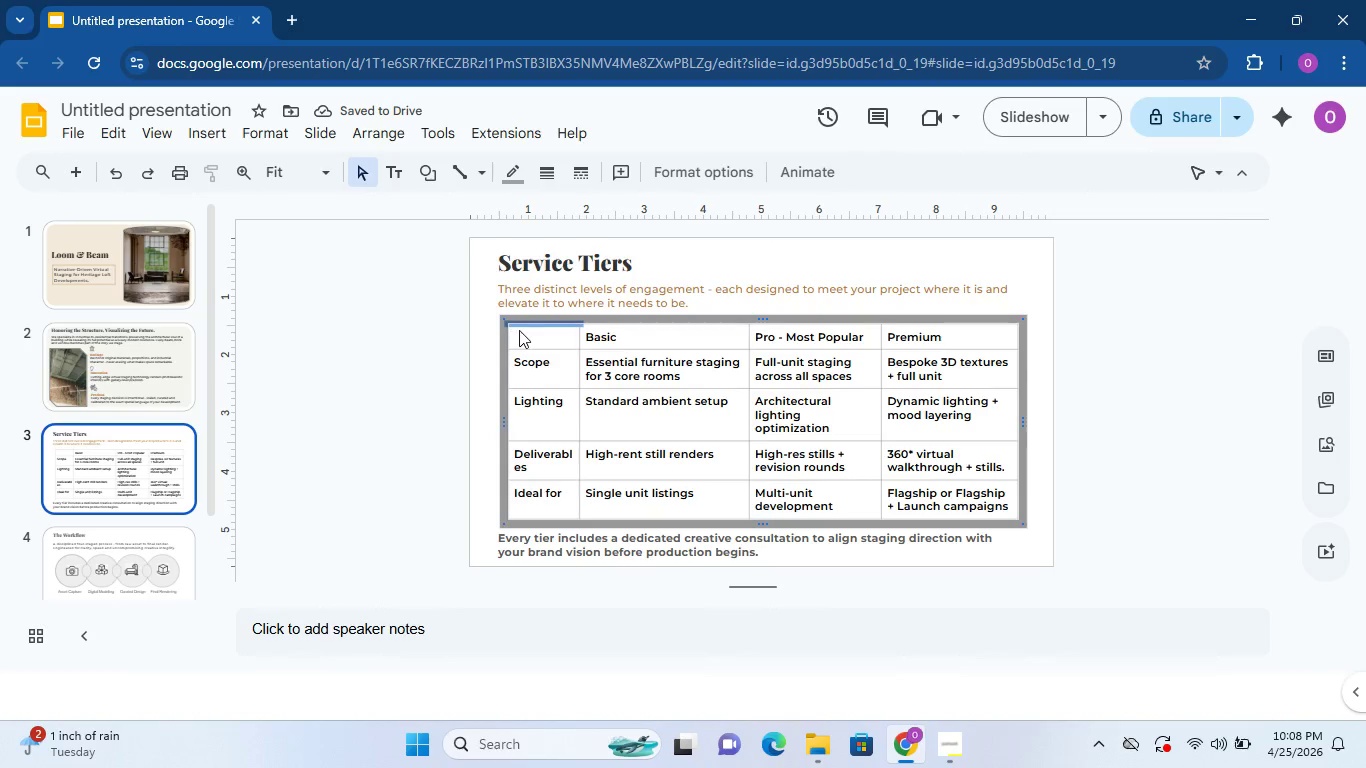 
left_click([519, 330])
 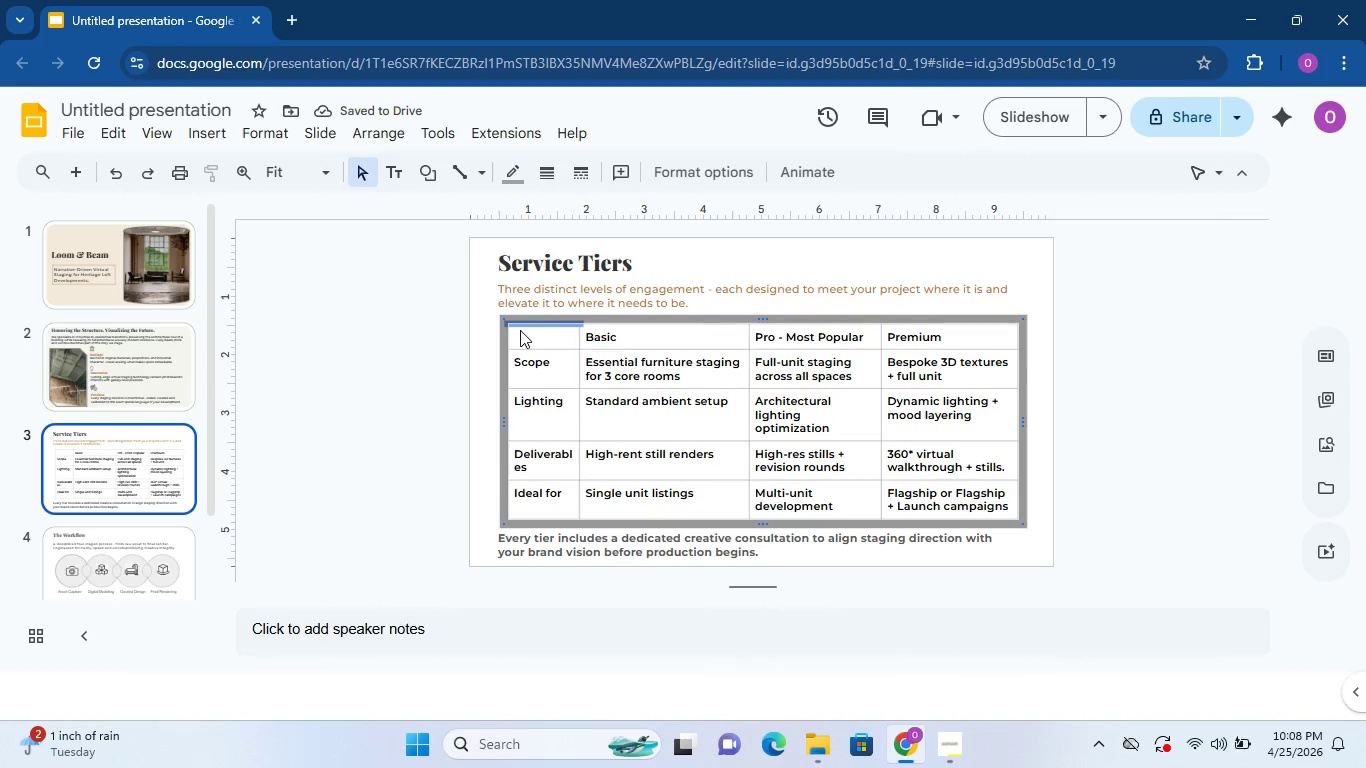 
left_click_drag(start_coordinate=[520, 330], to_coordinate=[581, 325])
 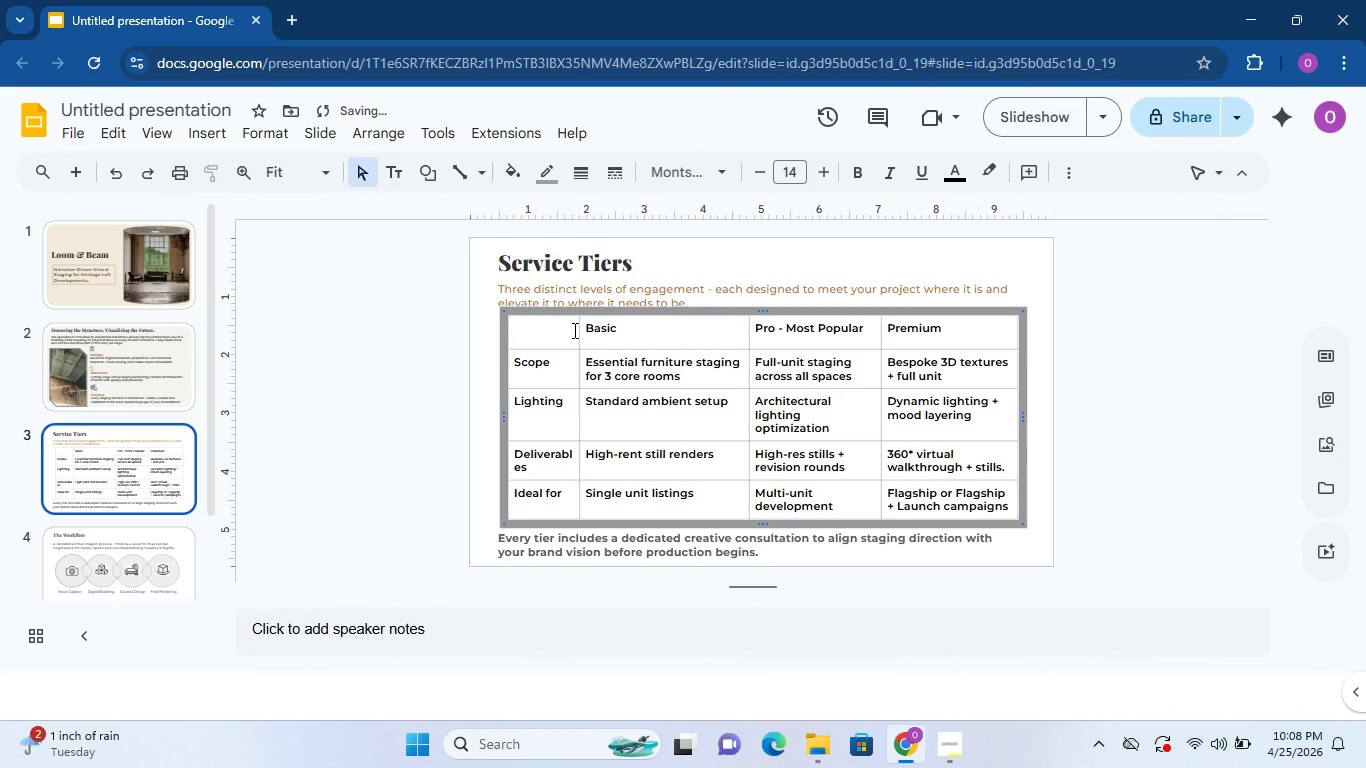 
key(Control+Z)
 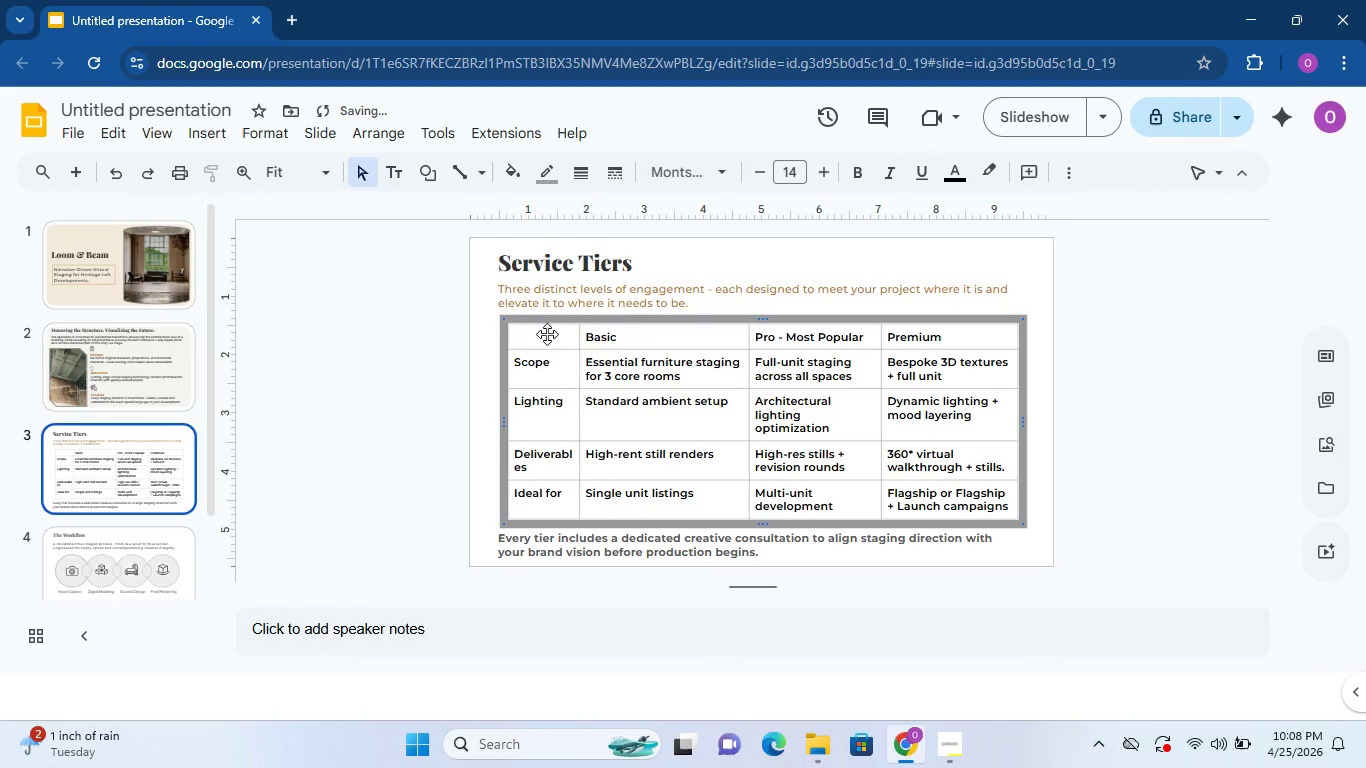 
left_click([547, 334])
 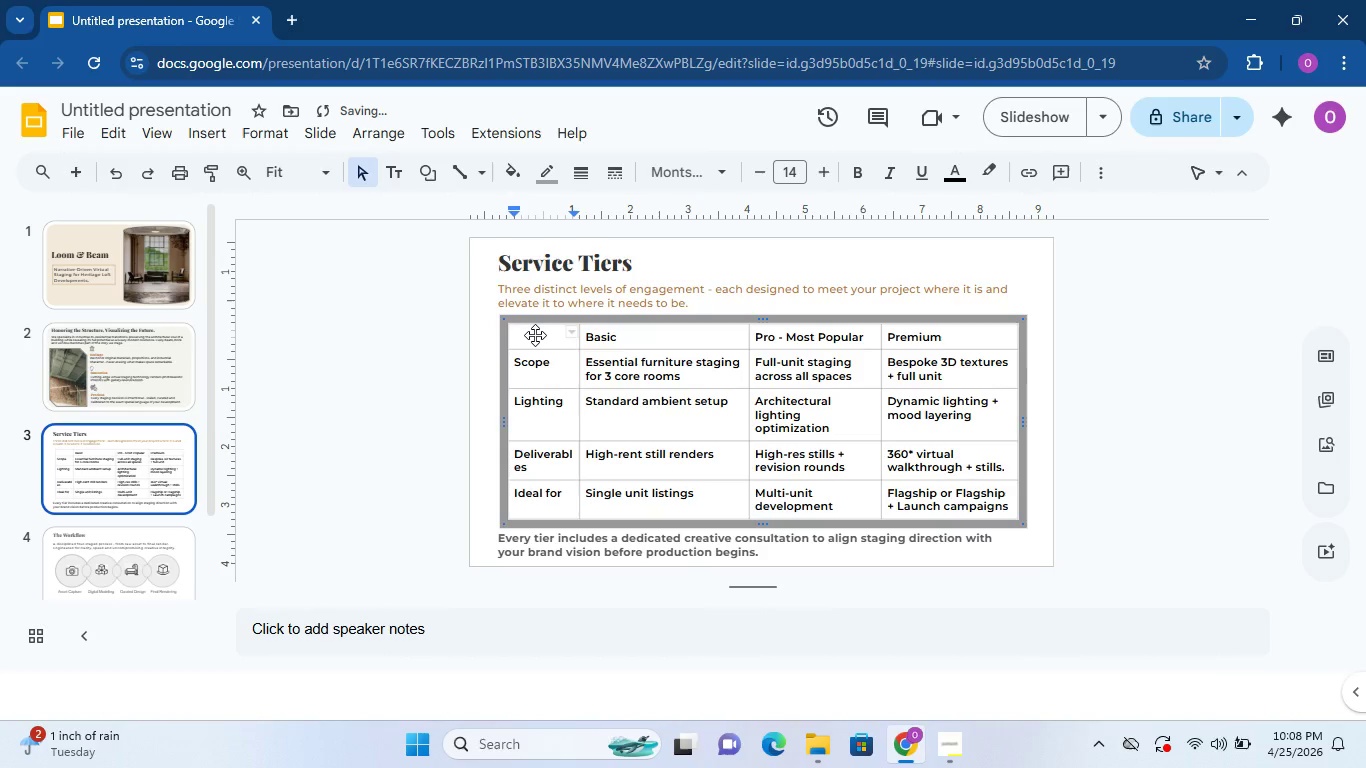 
left_click_drag(start_coordinate=[534, 335], to_coordinate=[948, 498])
 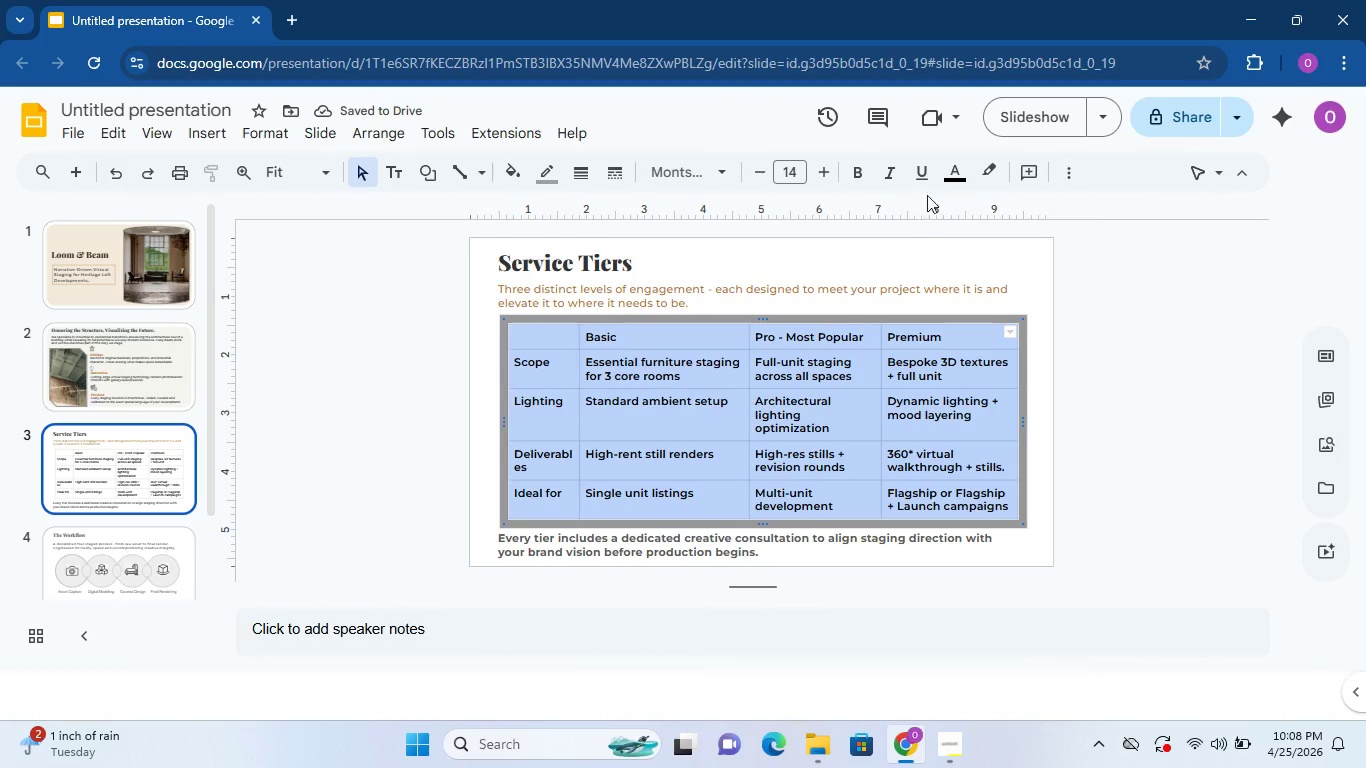 
left_click([946, 176])
 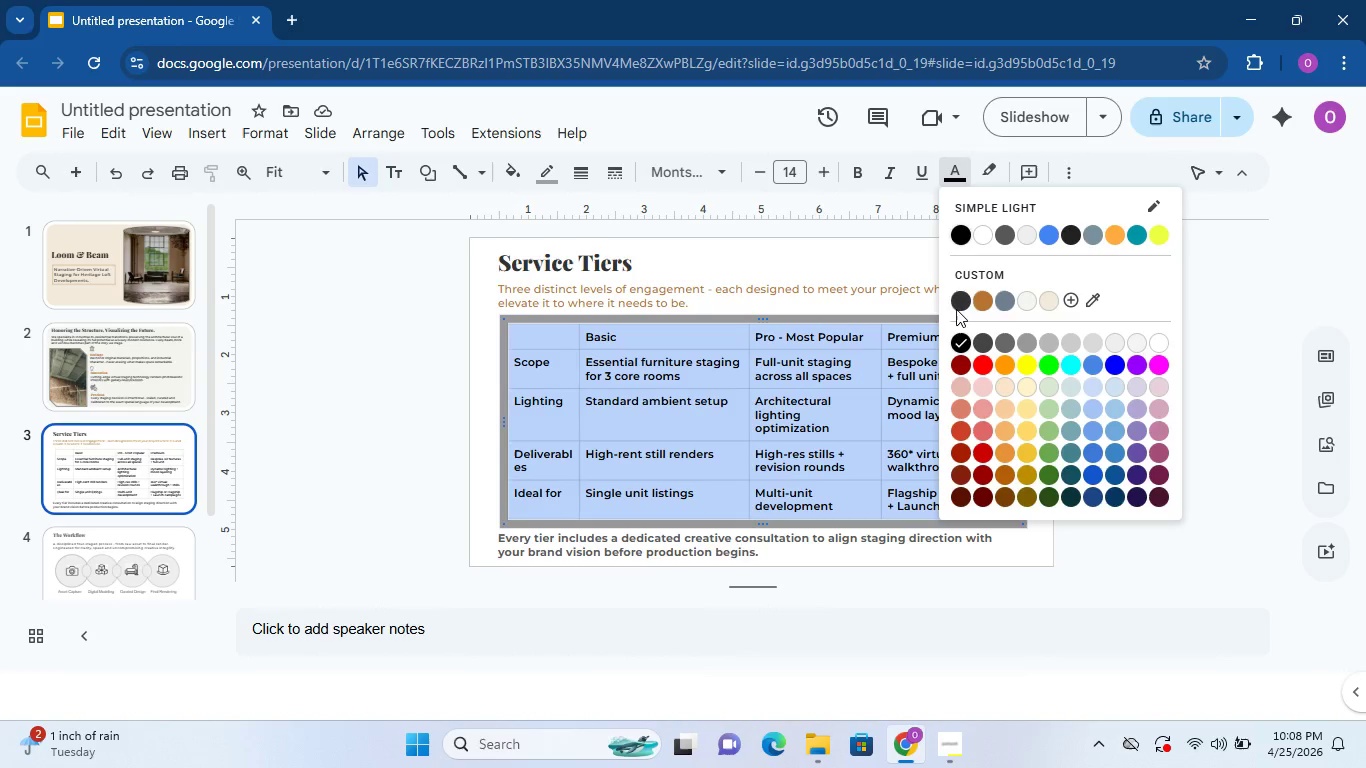 
left_click([948, 299])
 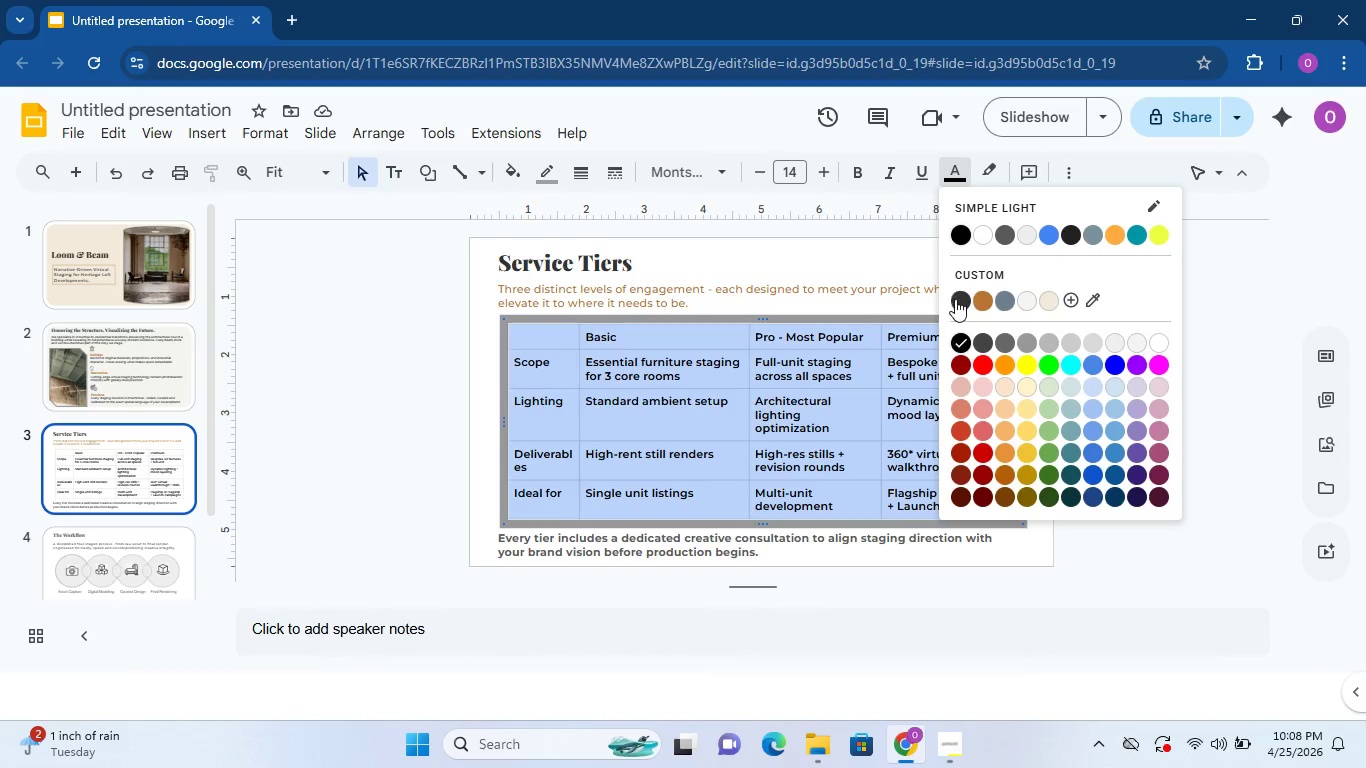 
left_click([956, 299])
 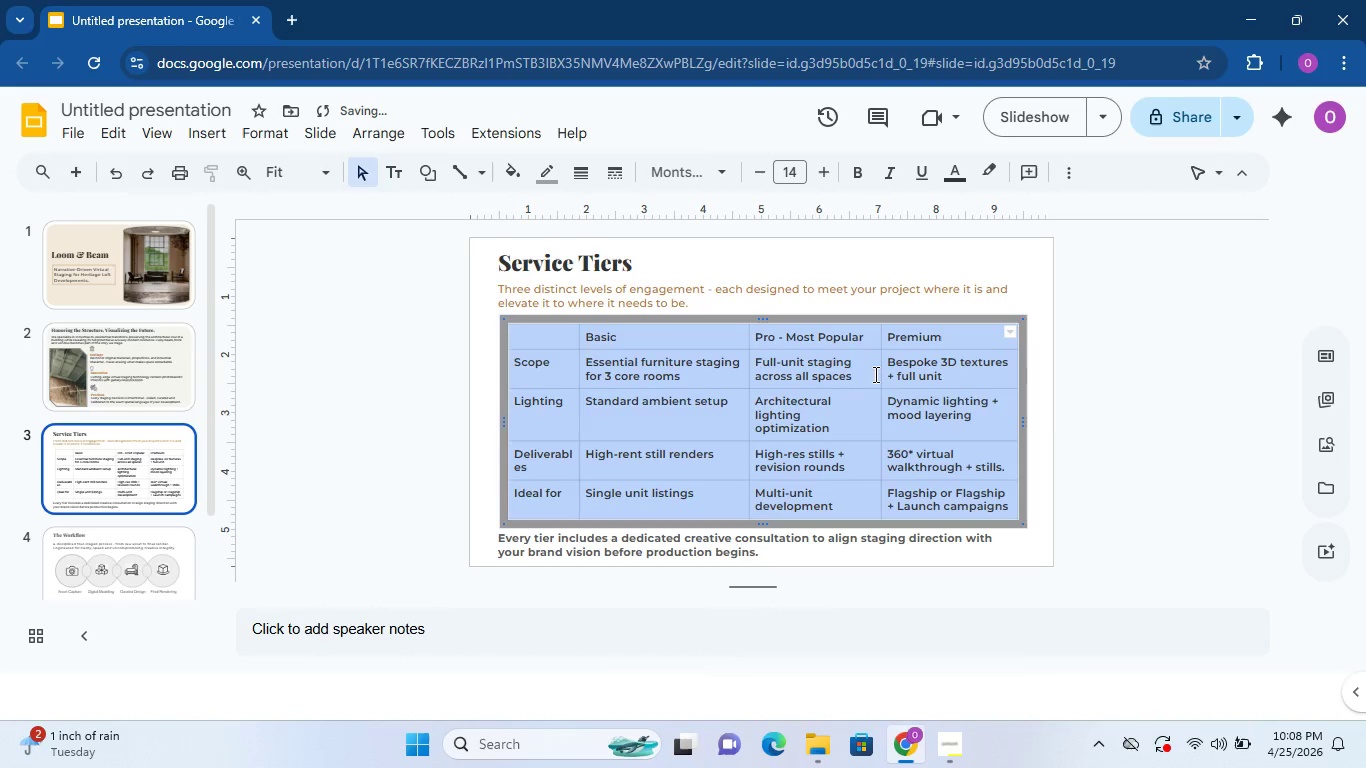 
left_click([1103, 398])
 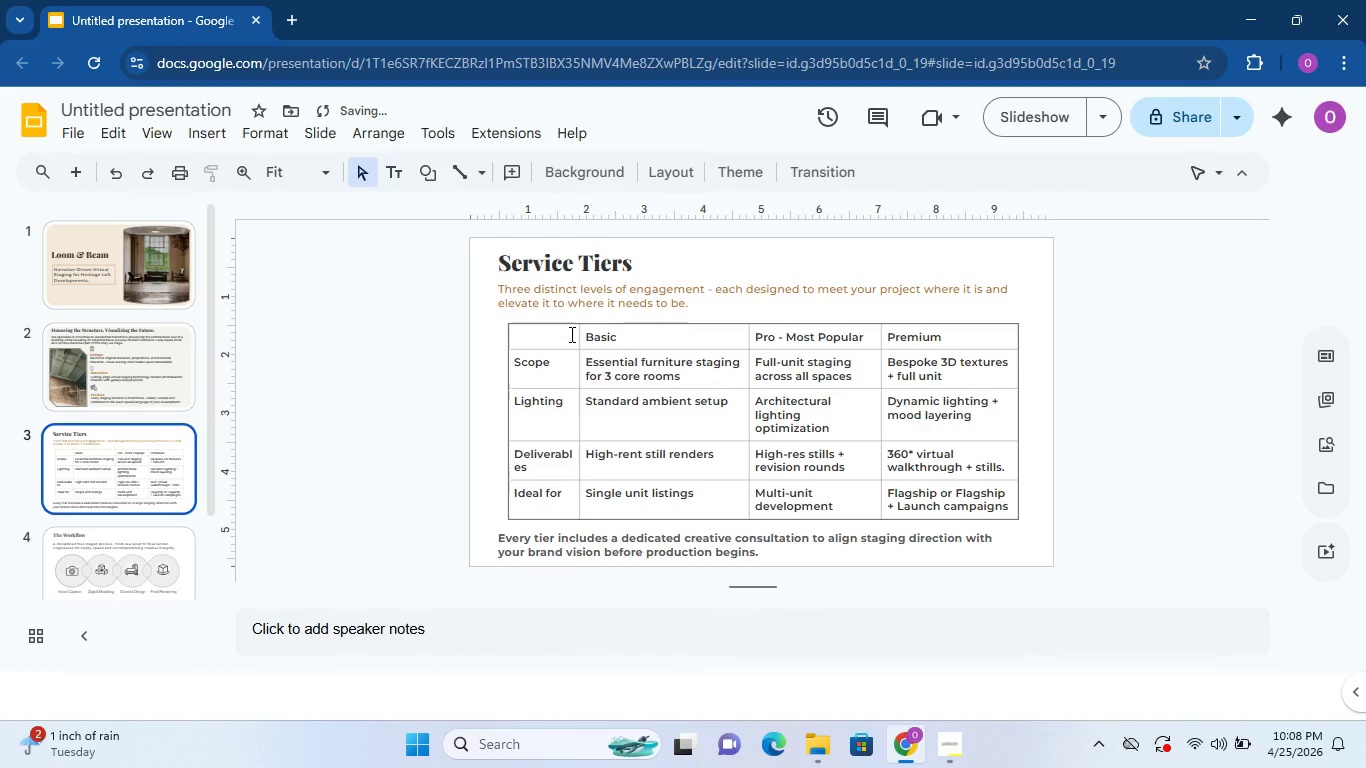 
left_click_drag(start_coordinate=[547, 333], to_coordinate=[1011, 511])
 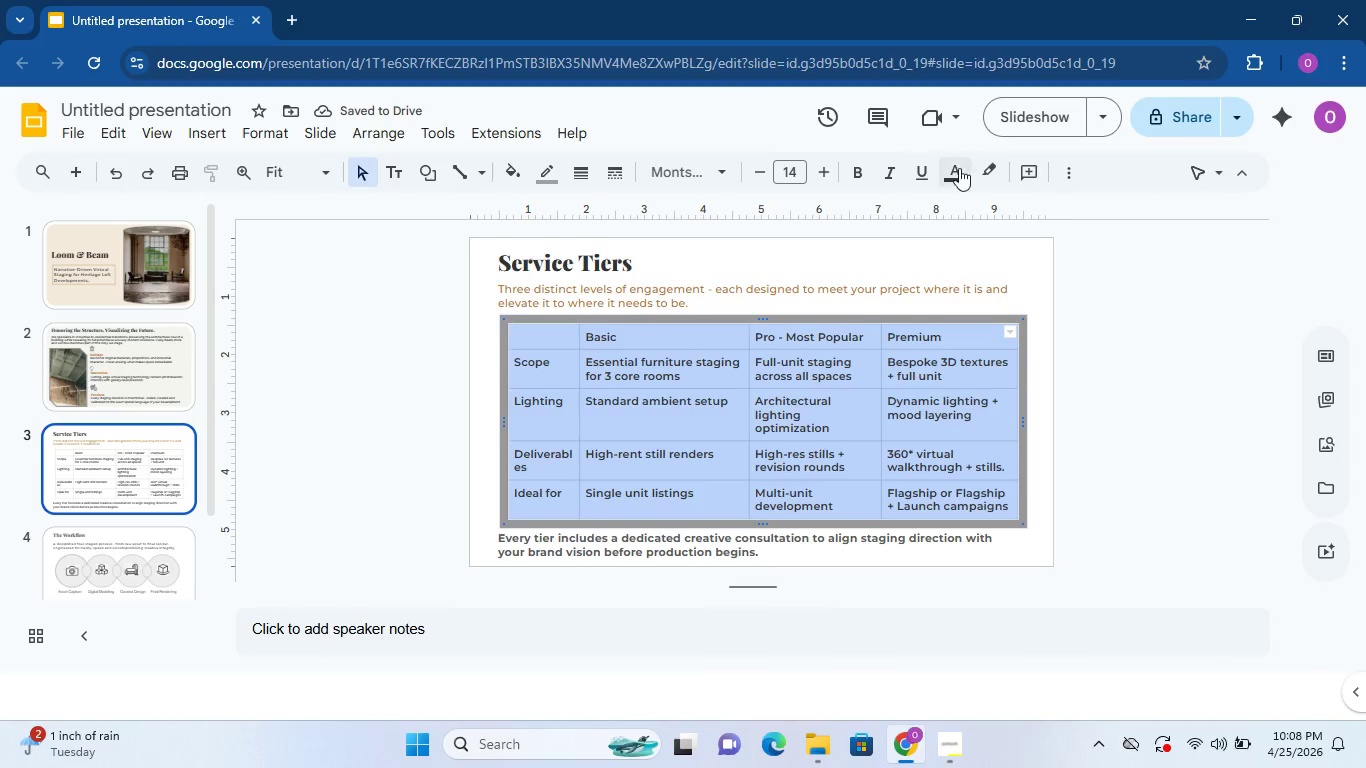 
left_click([957, 168])
 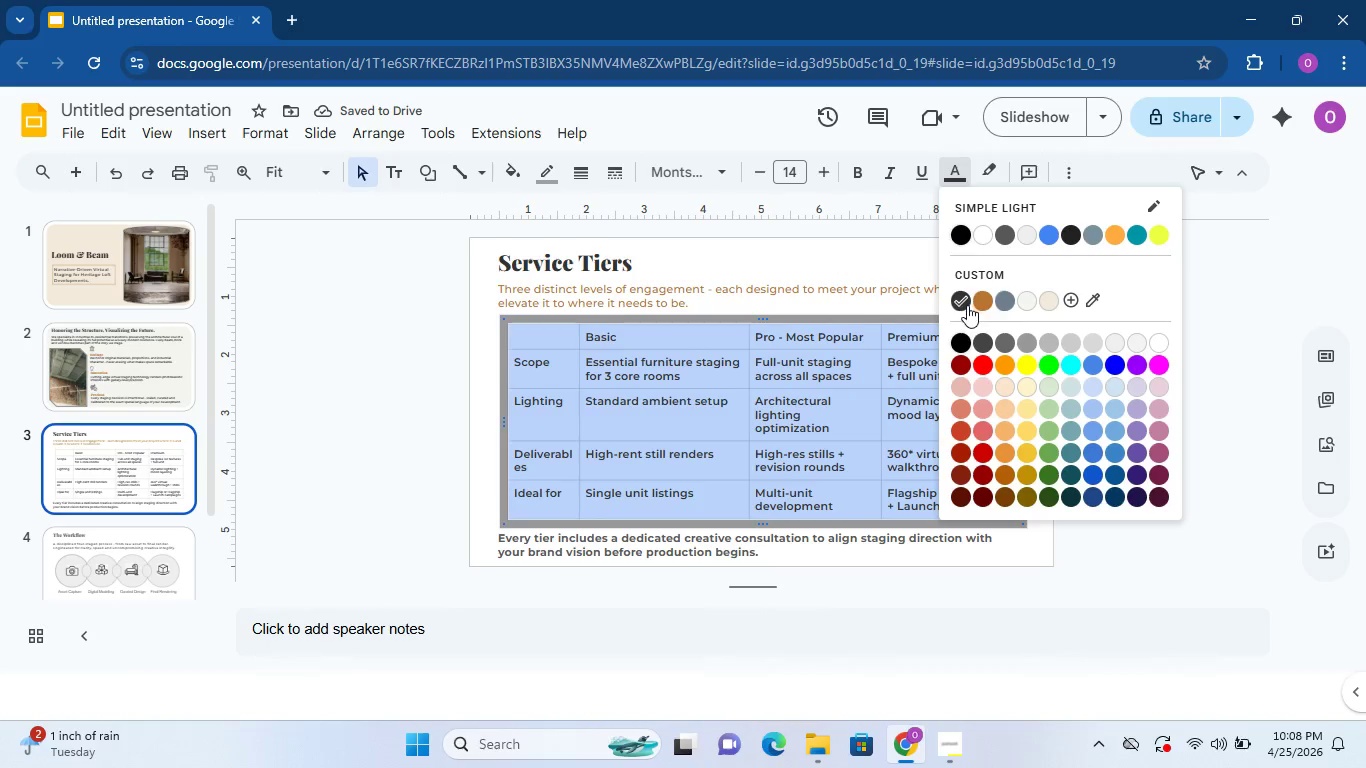 
left_click([964, 305])
 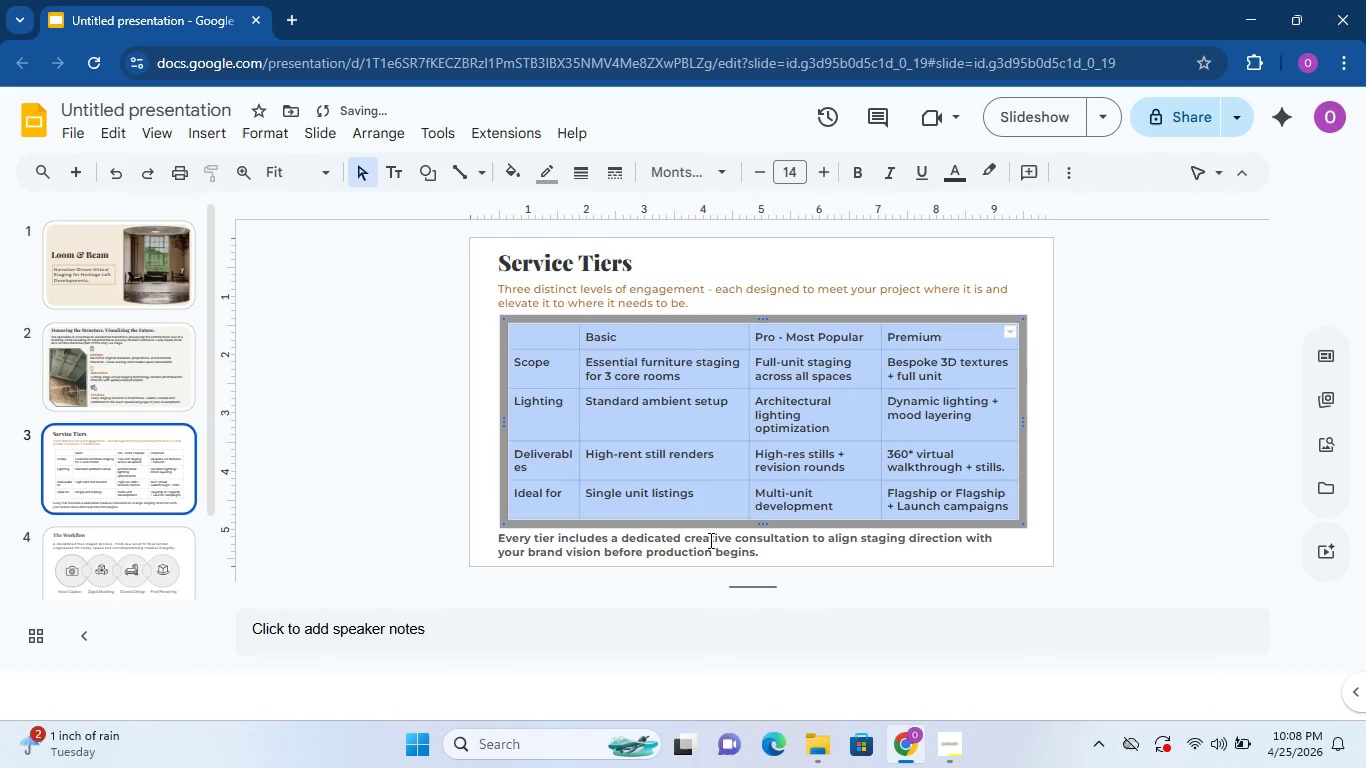 
double_click([711, 545])
 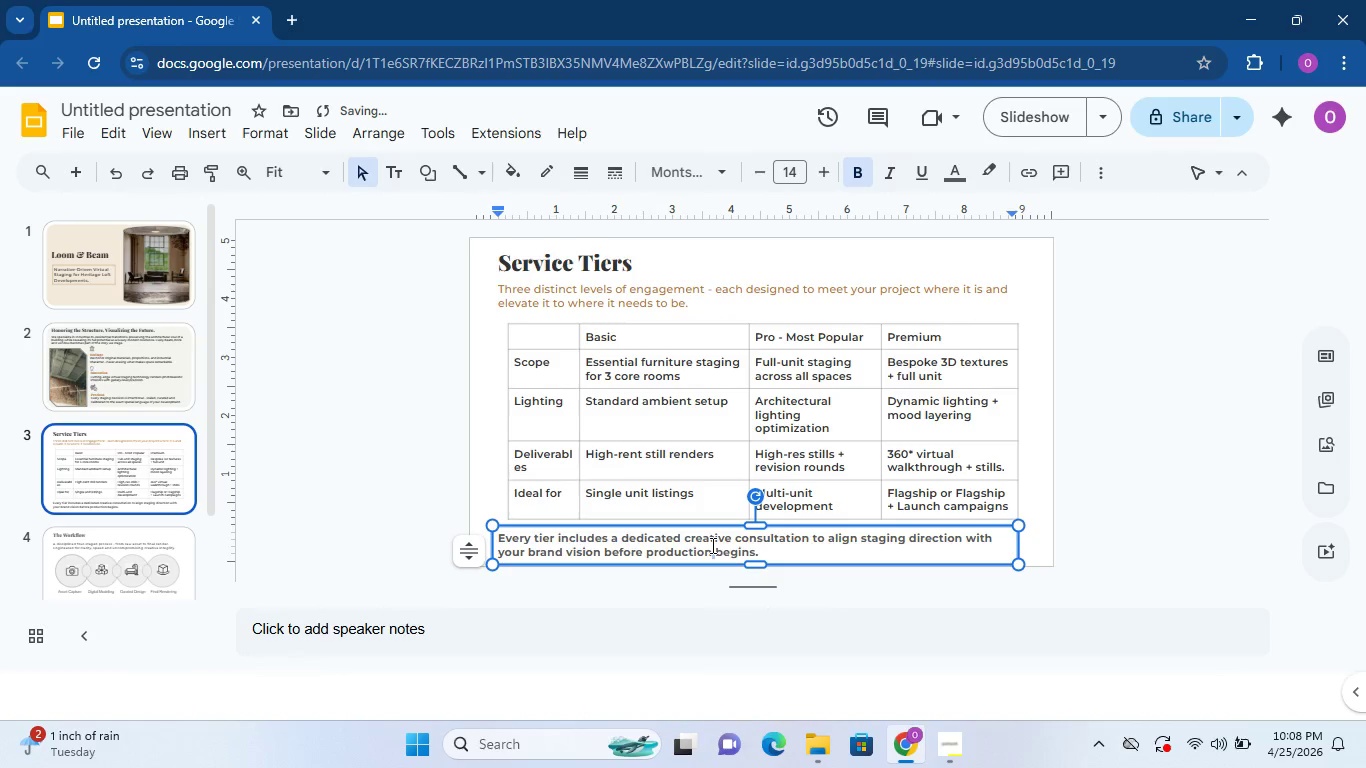 
triple_click([711, 545])
 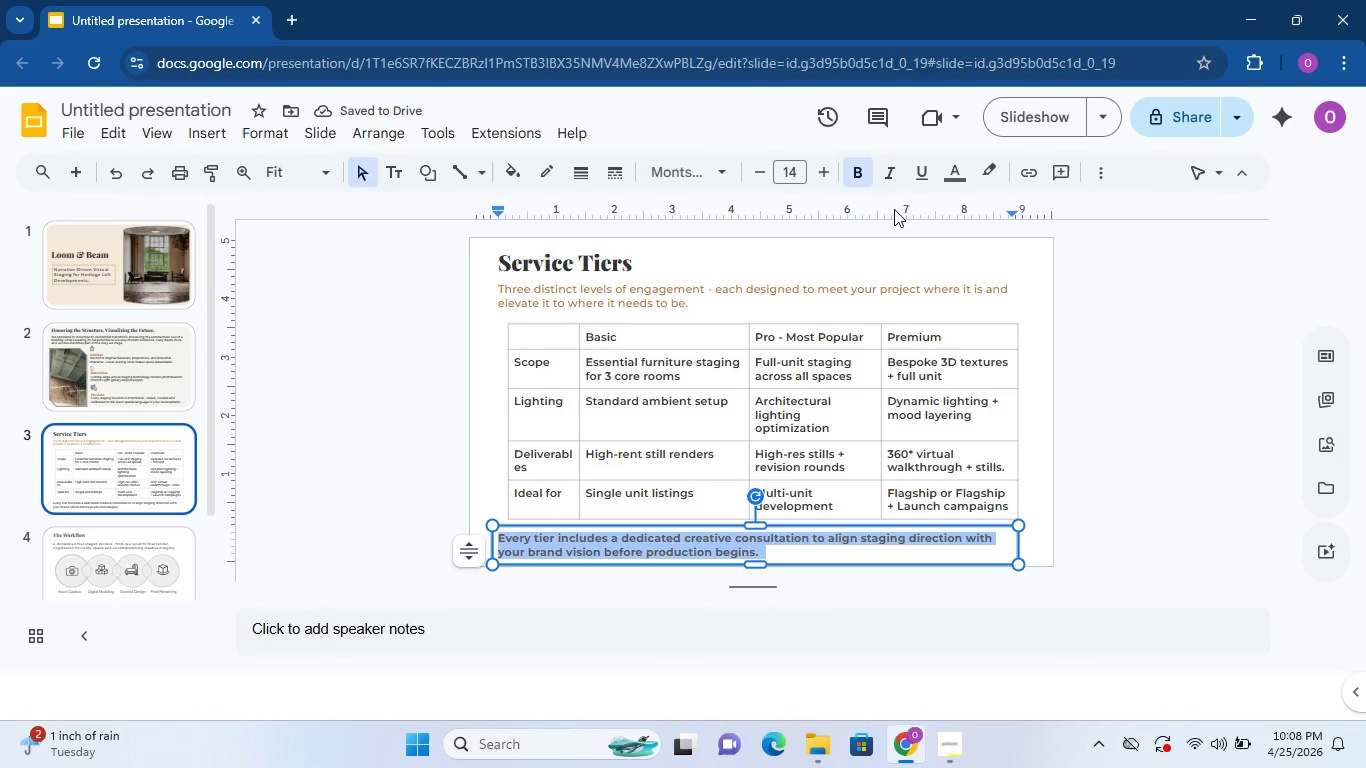 
left_click([945, 166])
 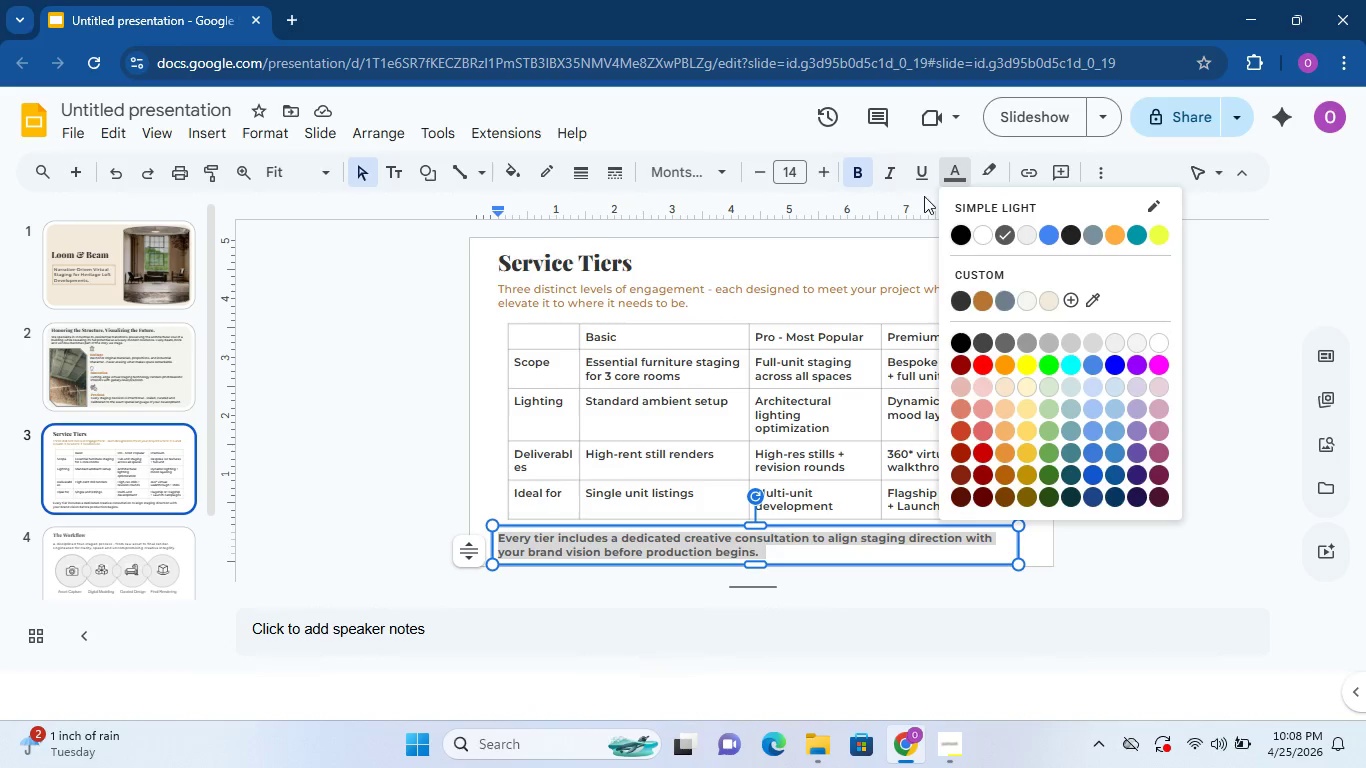 
left_click([527, 173])
 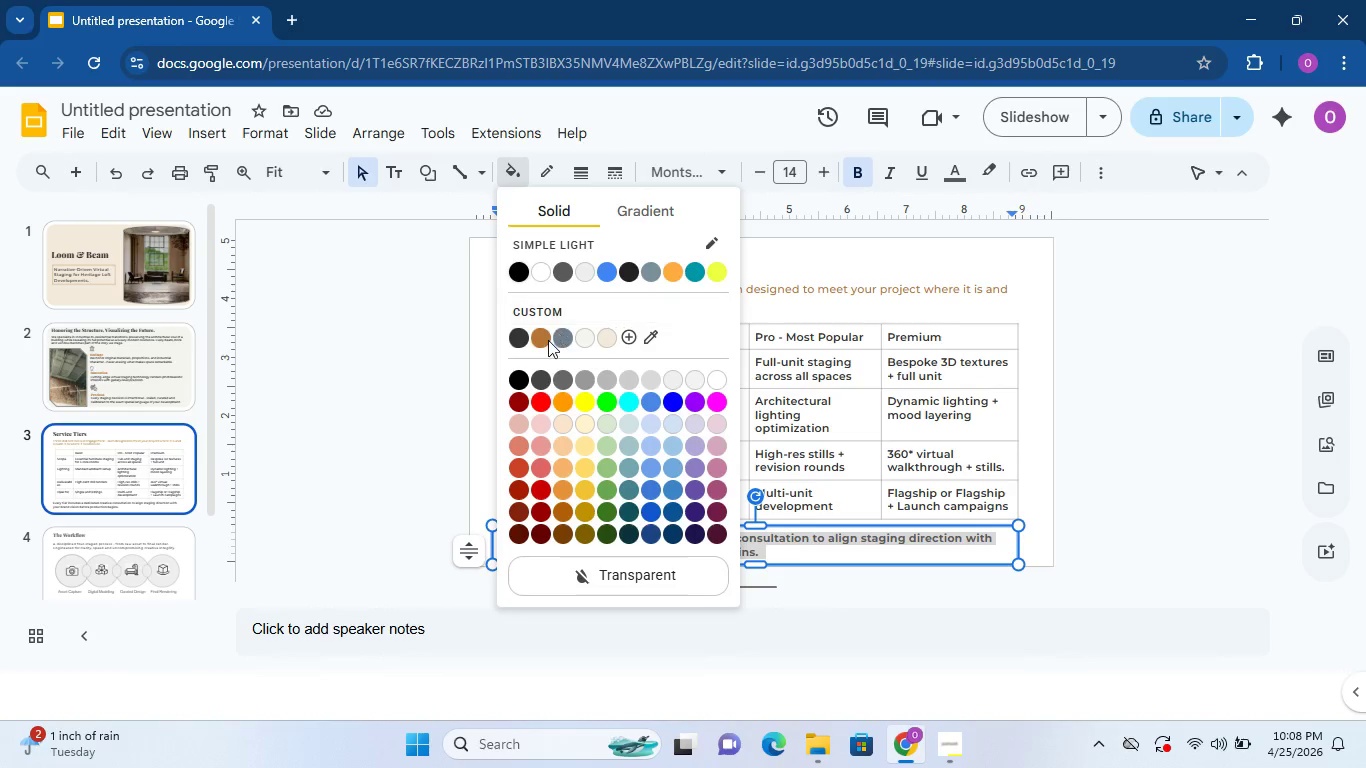 
left_click([534, 341])
 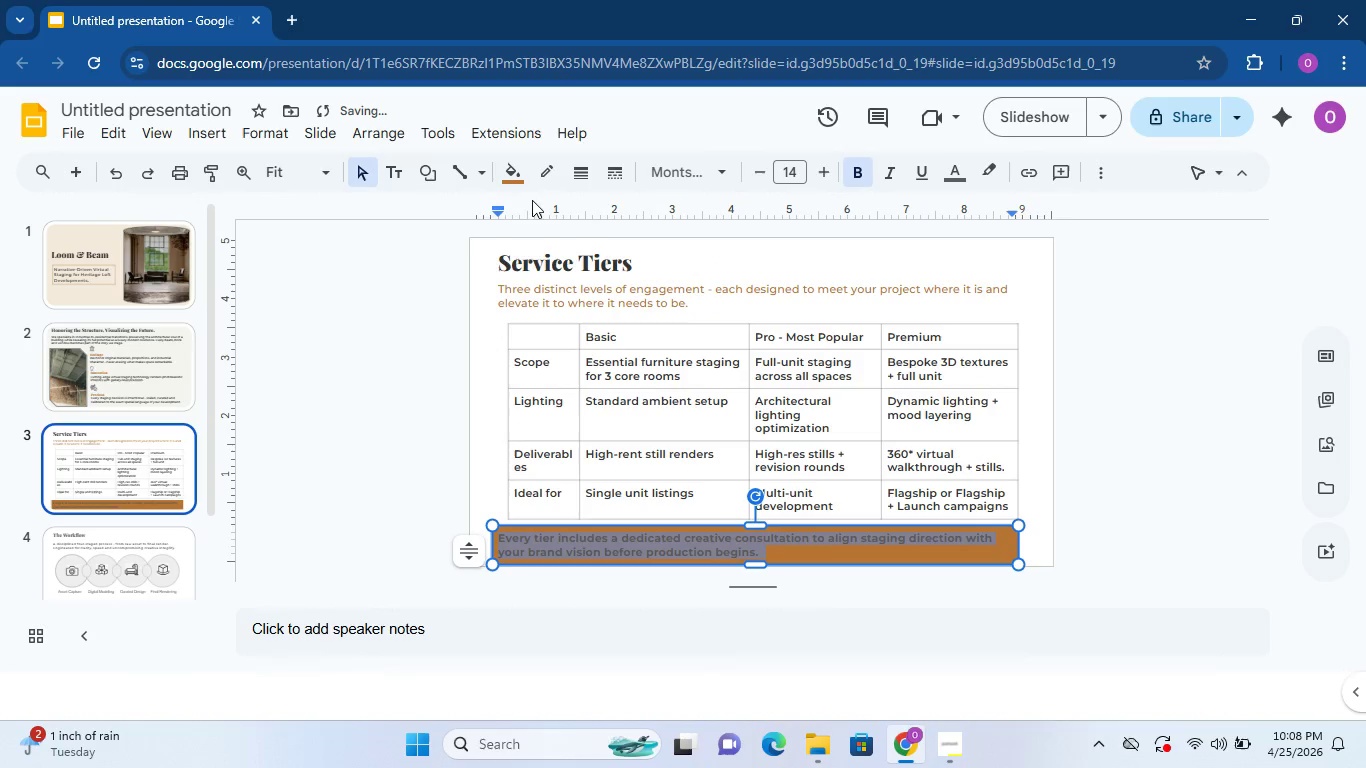 
left_click([516, 175])
 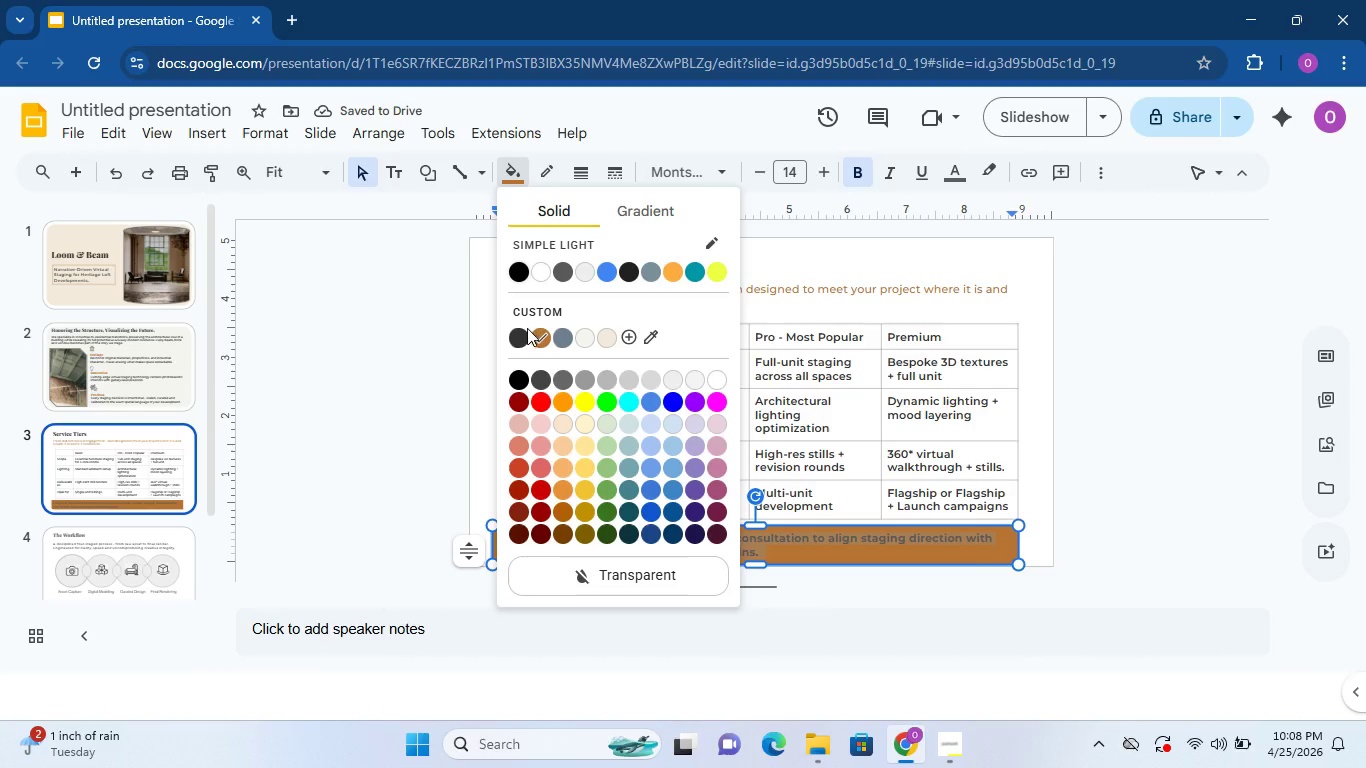 
left_click([525, 330])
 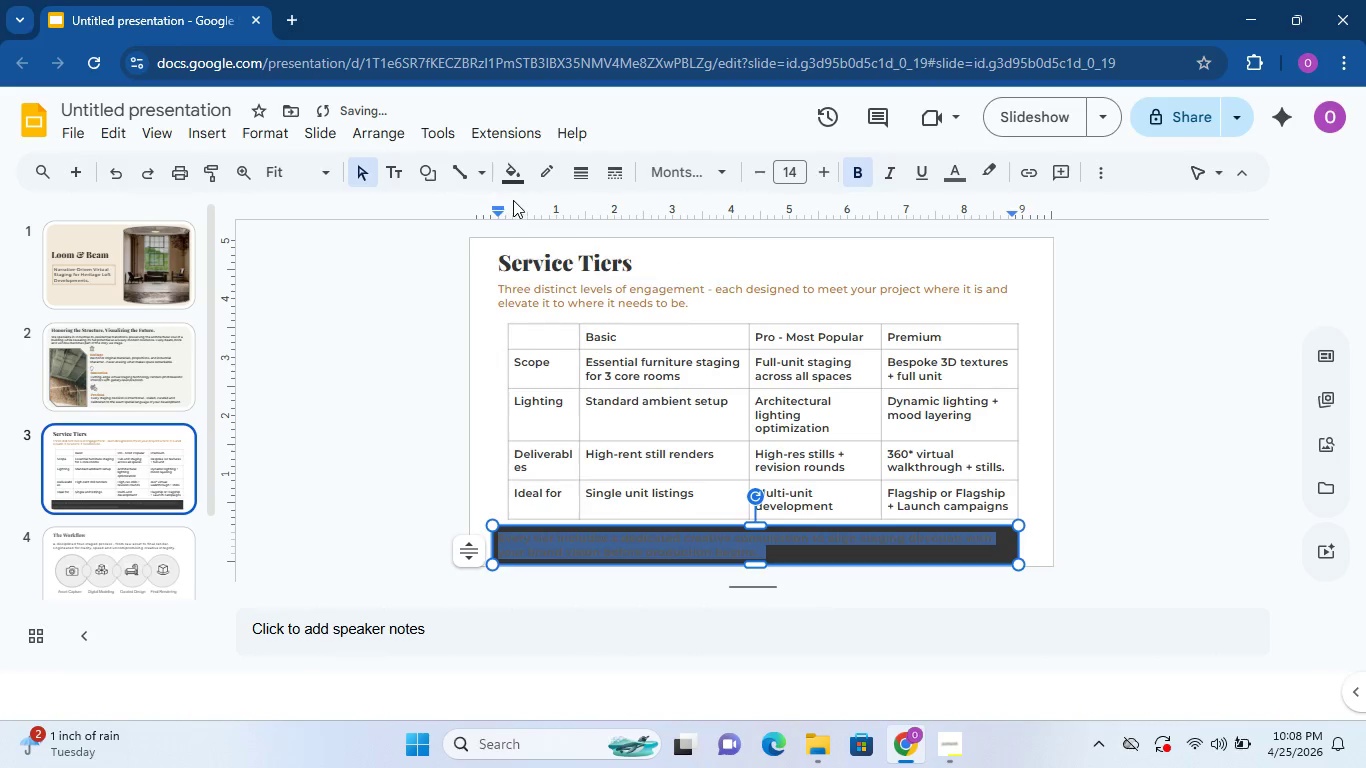 
left_click([524, 182])
 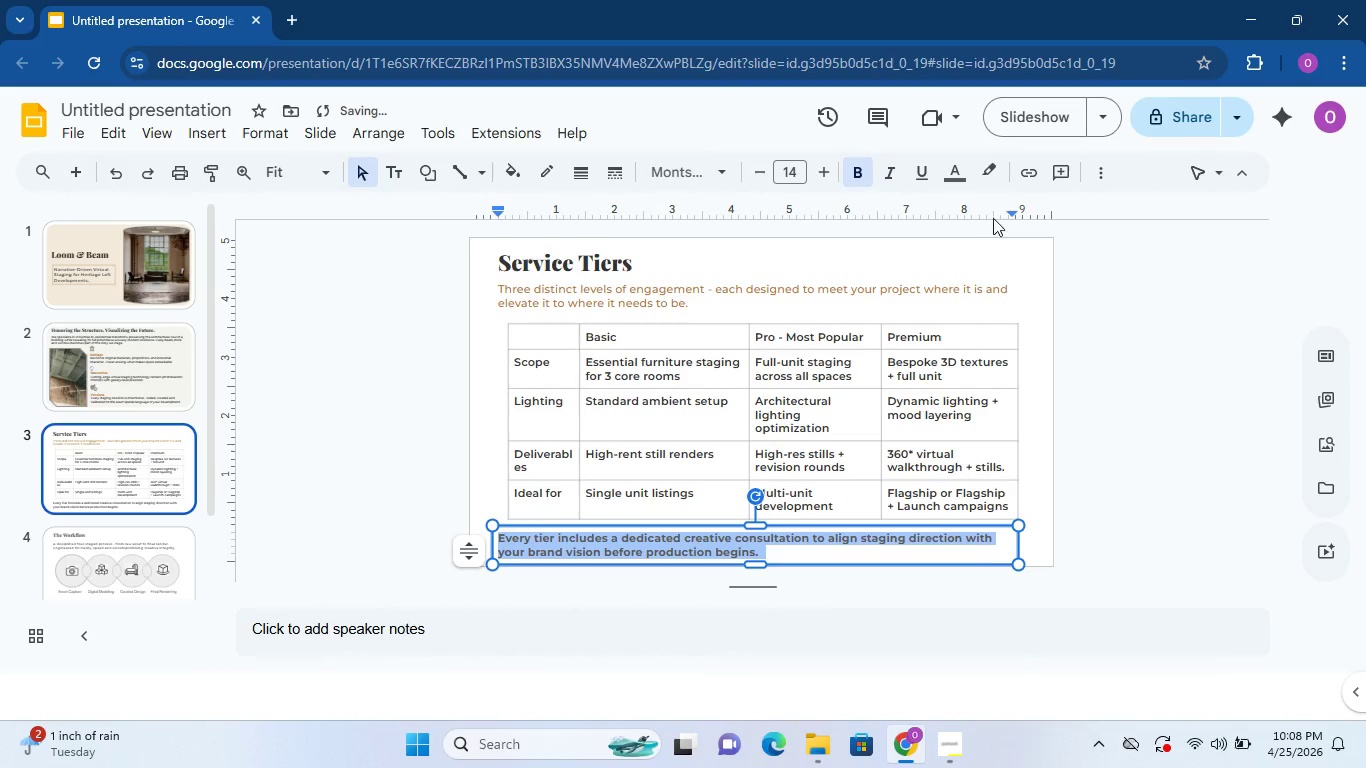 
left_click([1003, 177])
 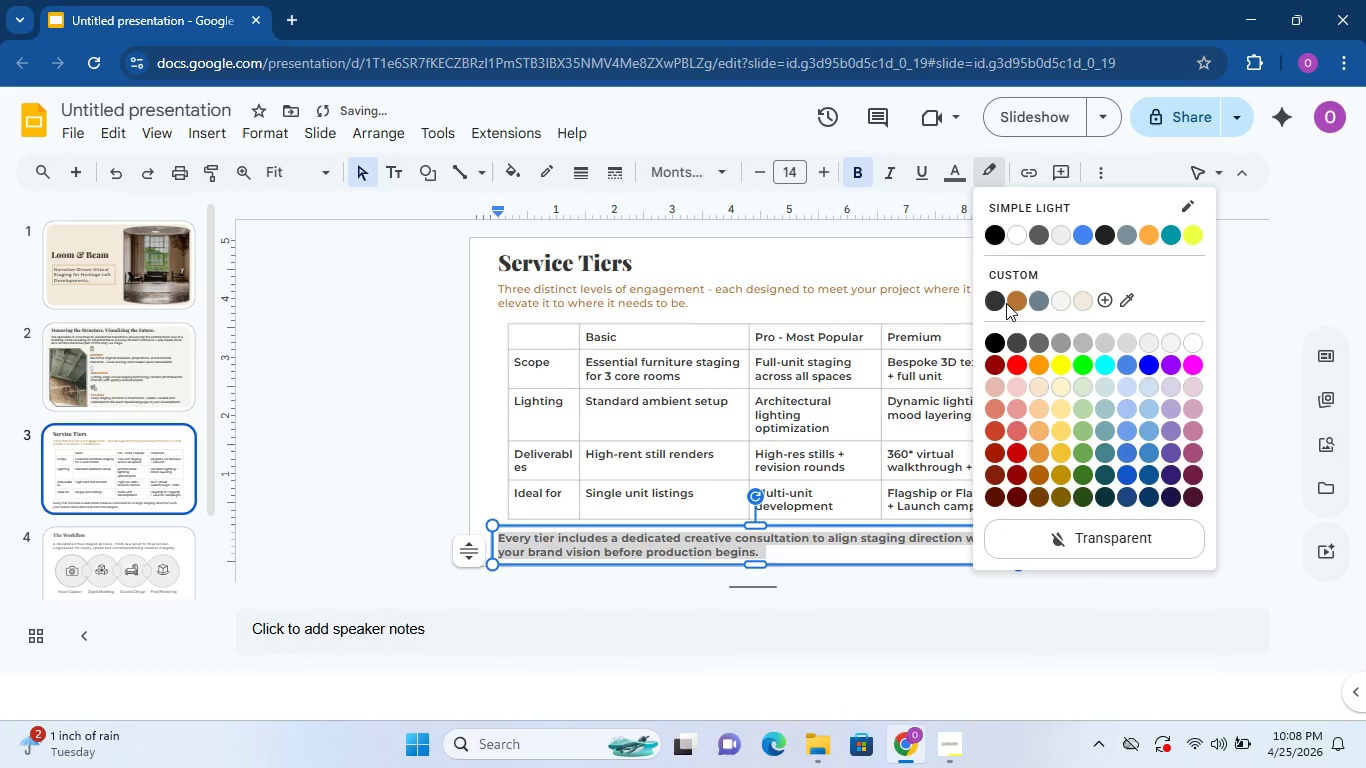 
left_click([1006, 303])
 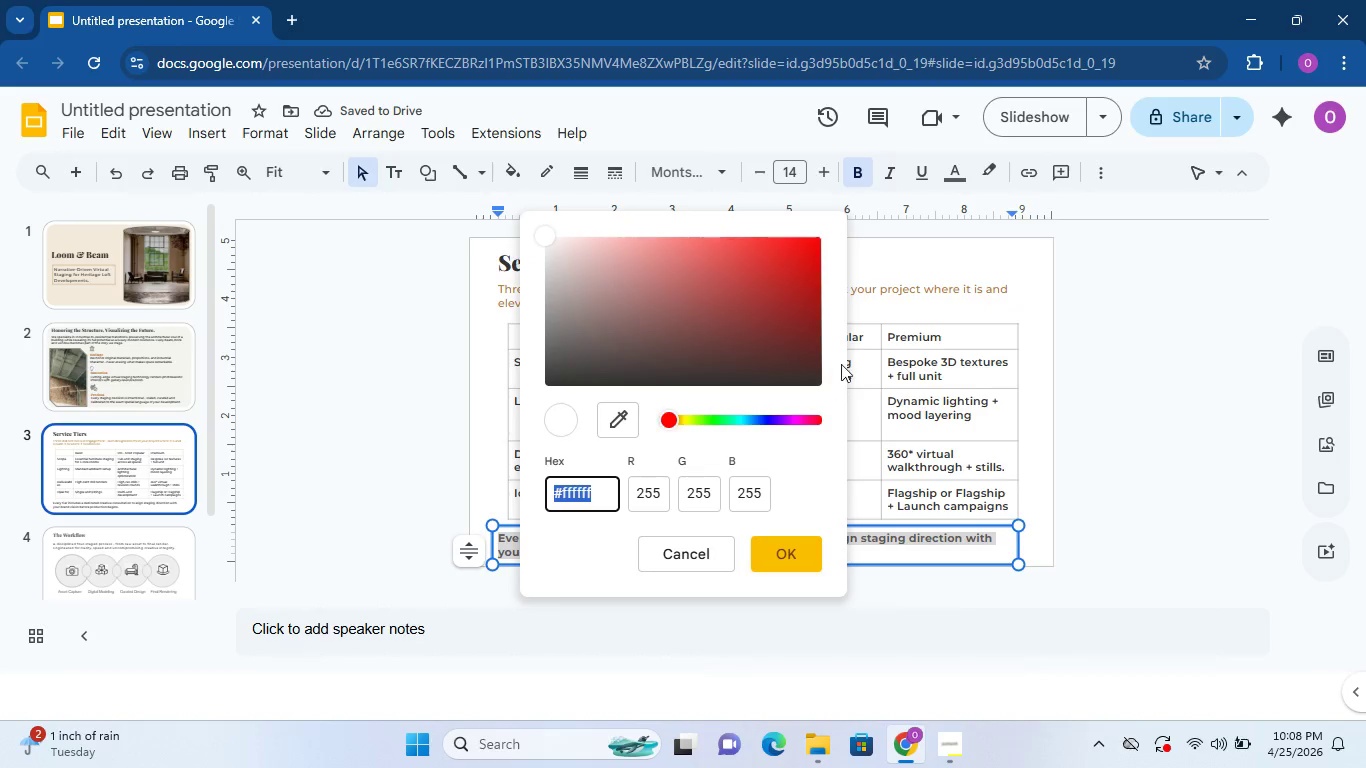 
left_click([713, 554])
 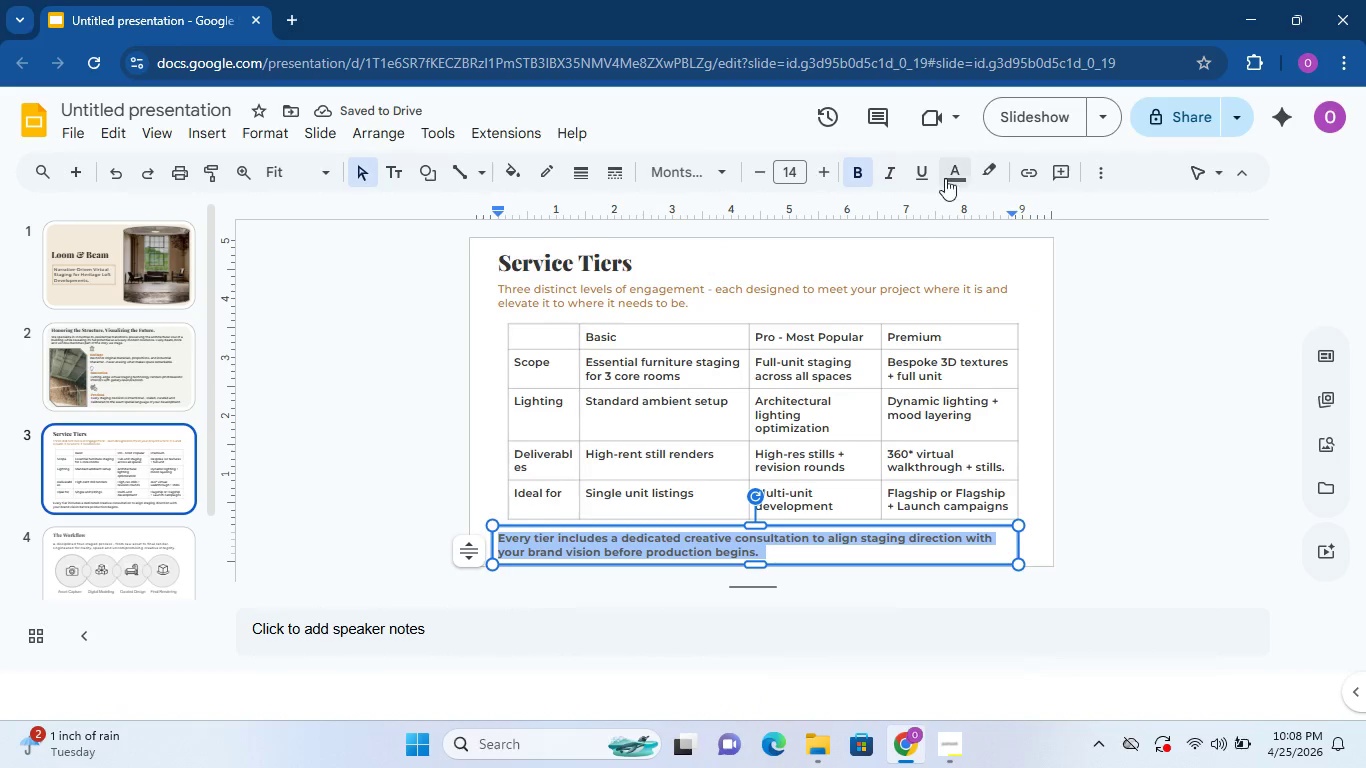 
left_click([950, 170])
 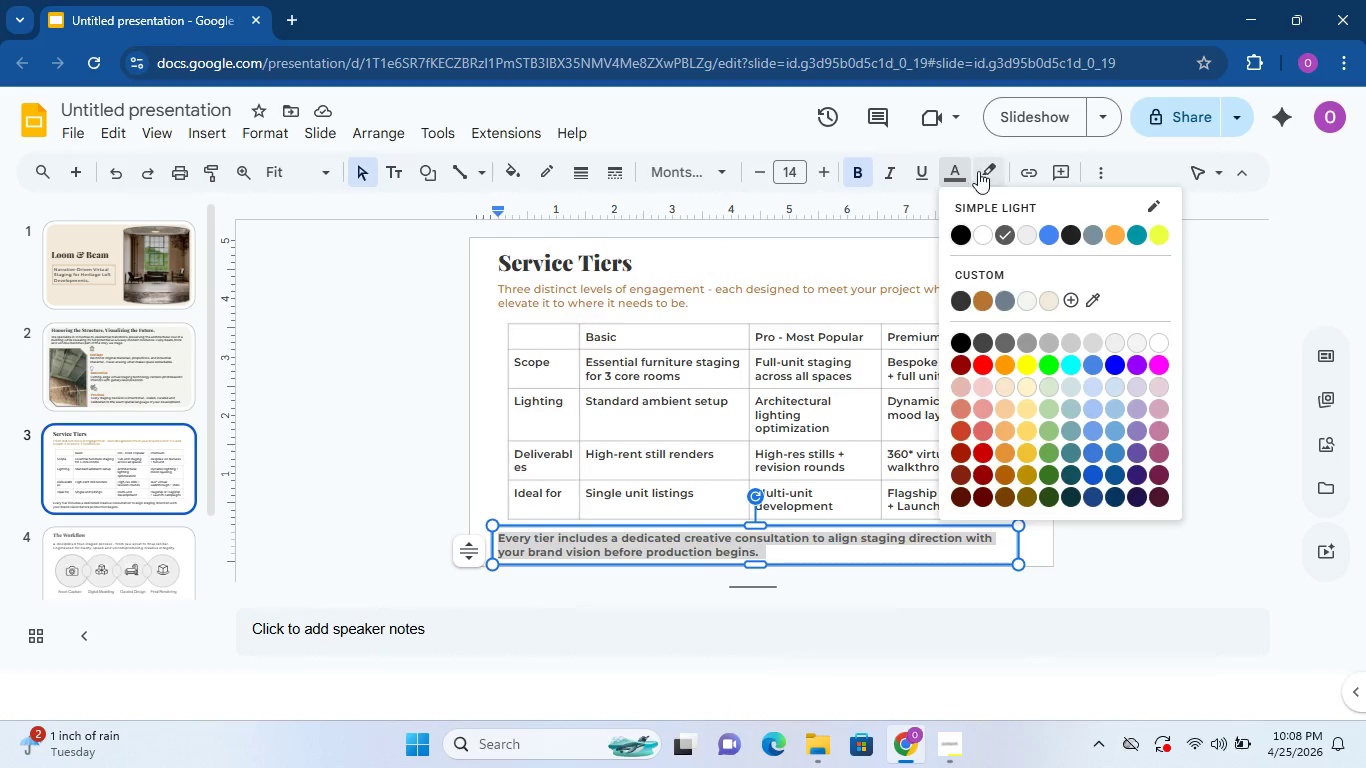 
left_click([983, 168])
 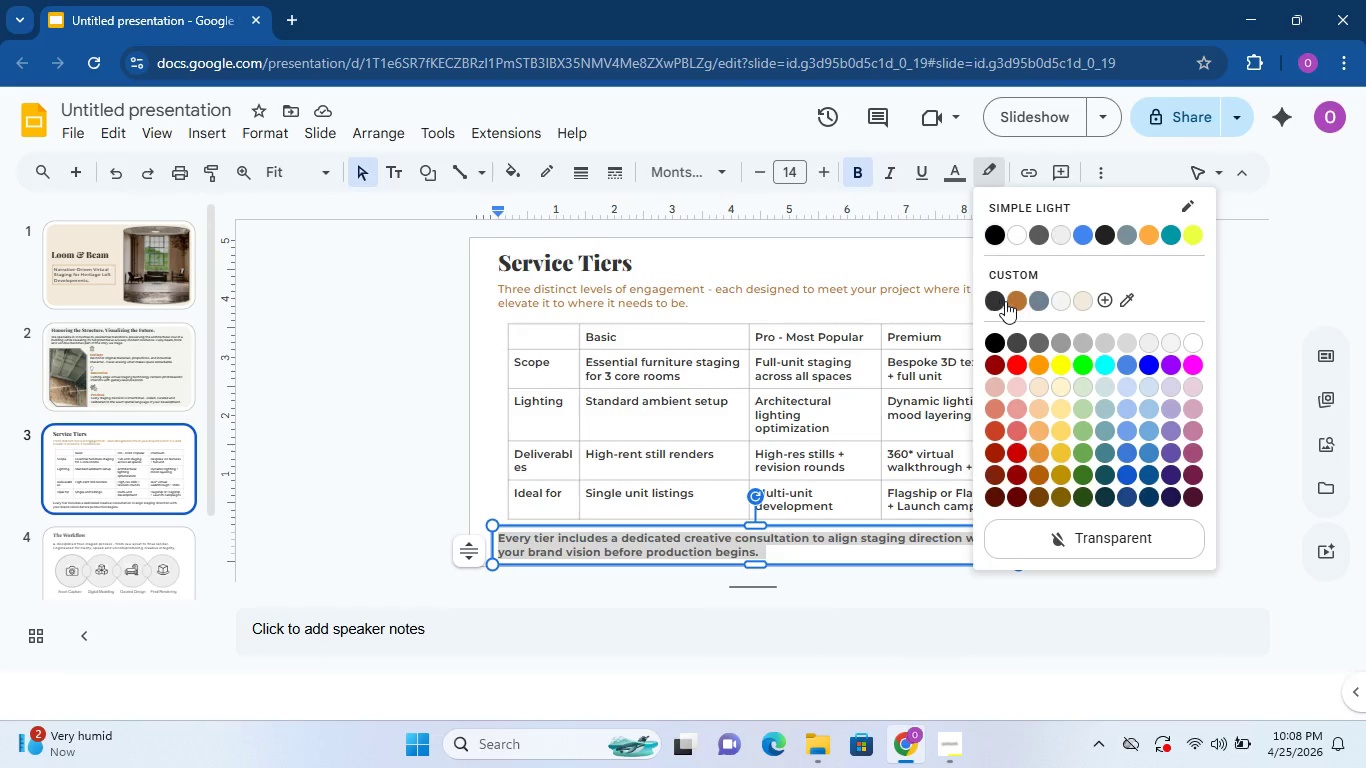 
left_click([1009, 300])
 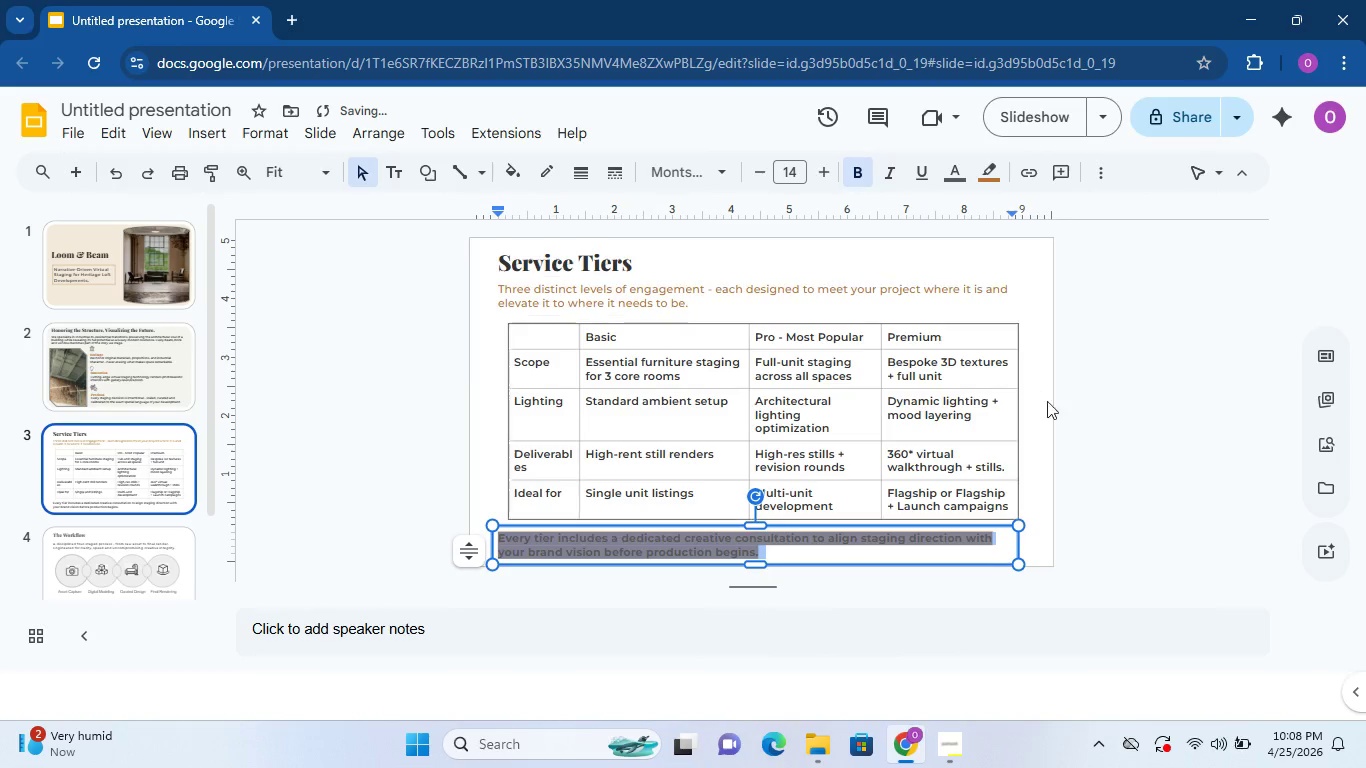 
left_click([1071, 415])
 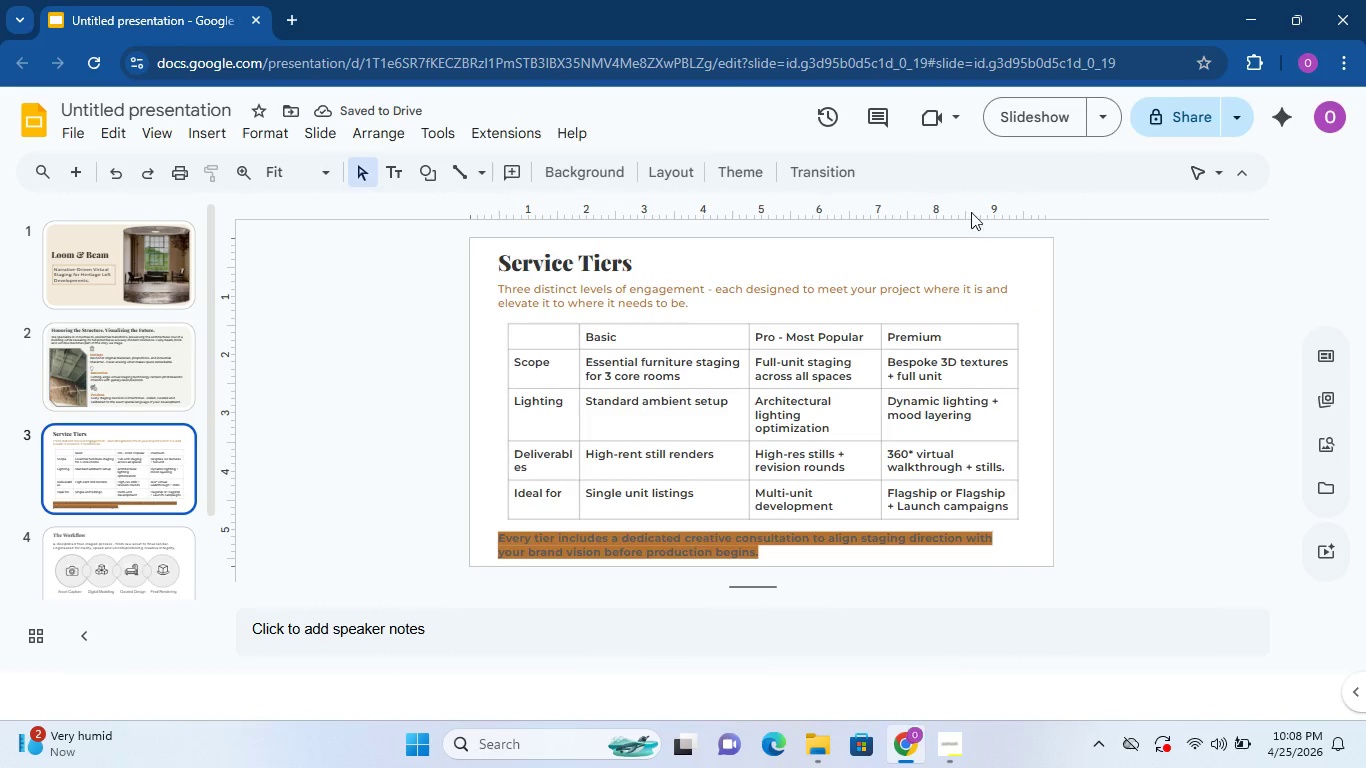 
left_click_drag(start_coordinate=[836, 557], to_coordinate=[493, 529])
 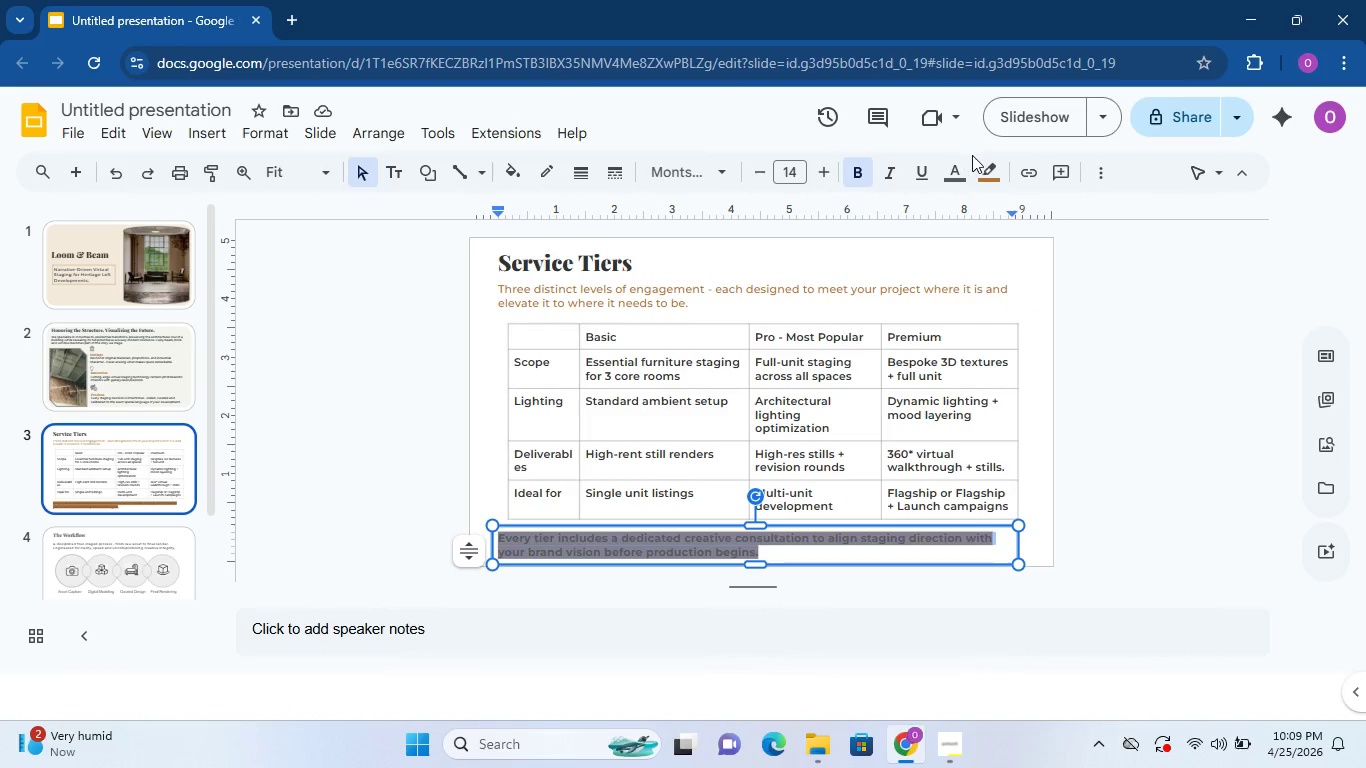 
left_click([989, 171])
 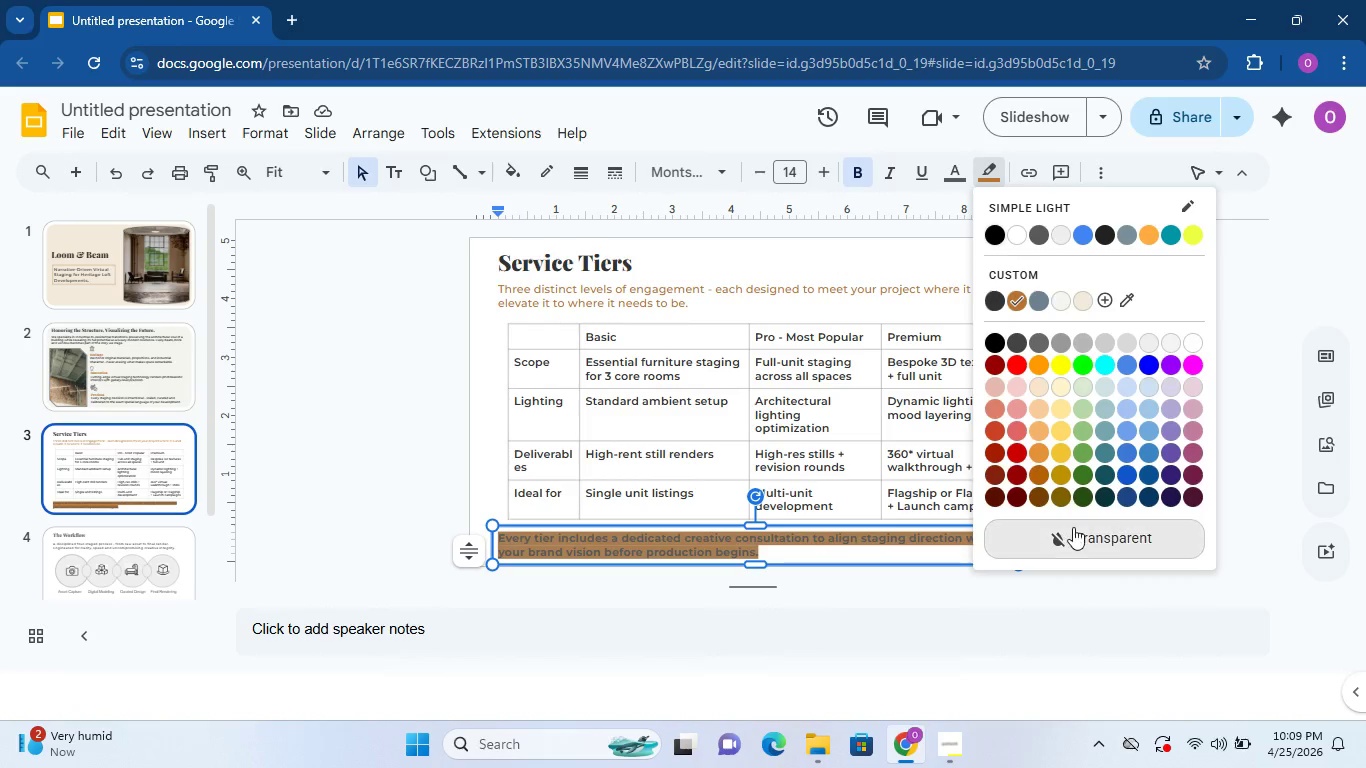 
left_click([1073, 527])
 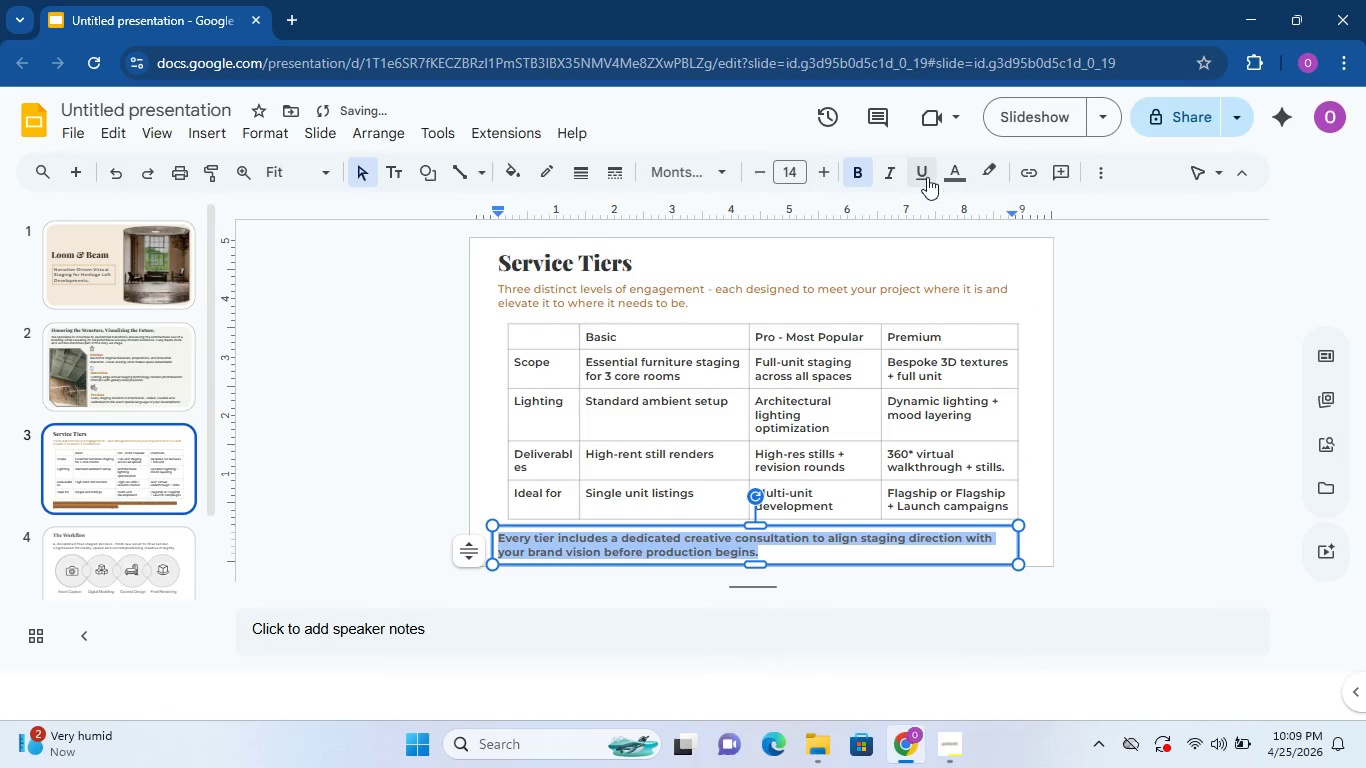 
left_click([958, 171])
 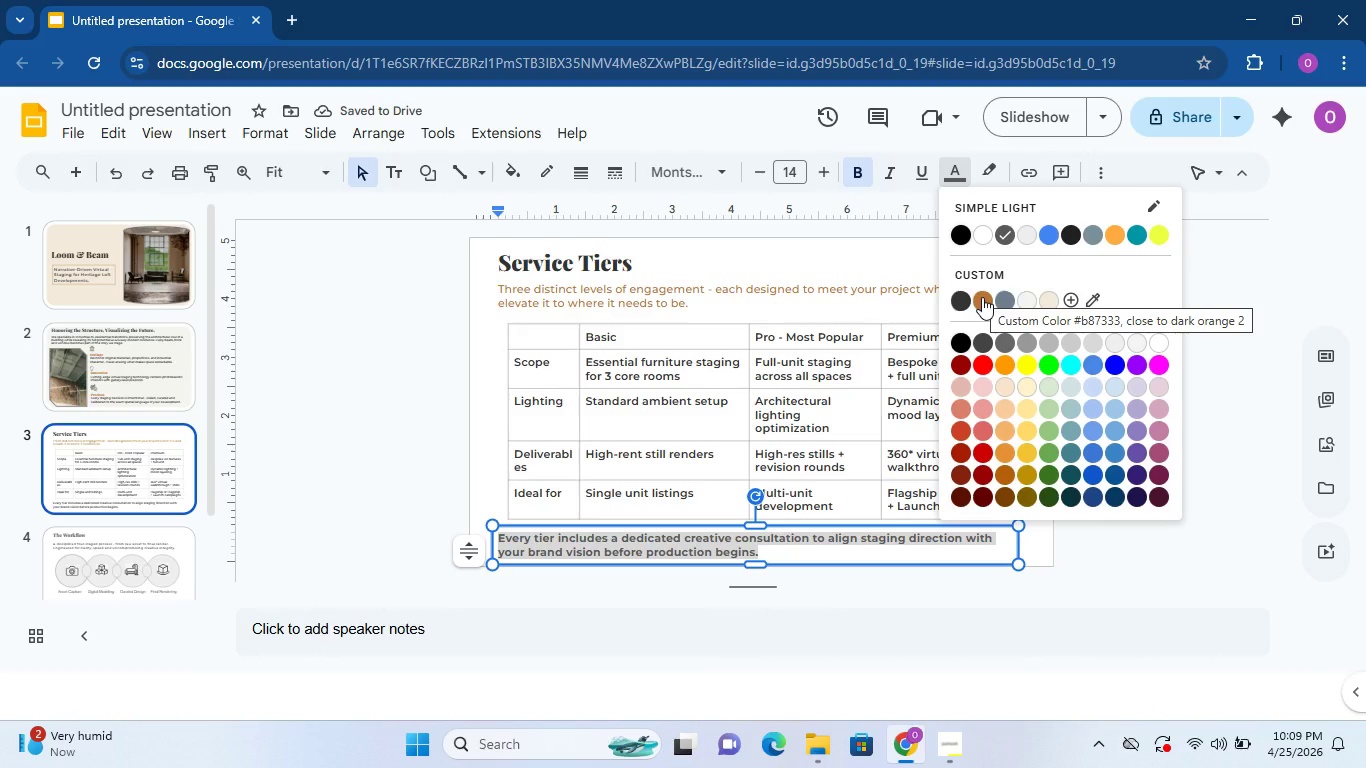 
left_click([982, 297])
 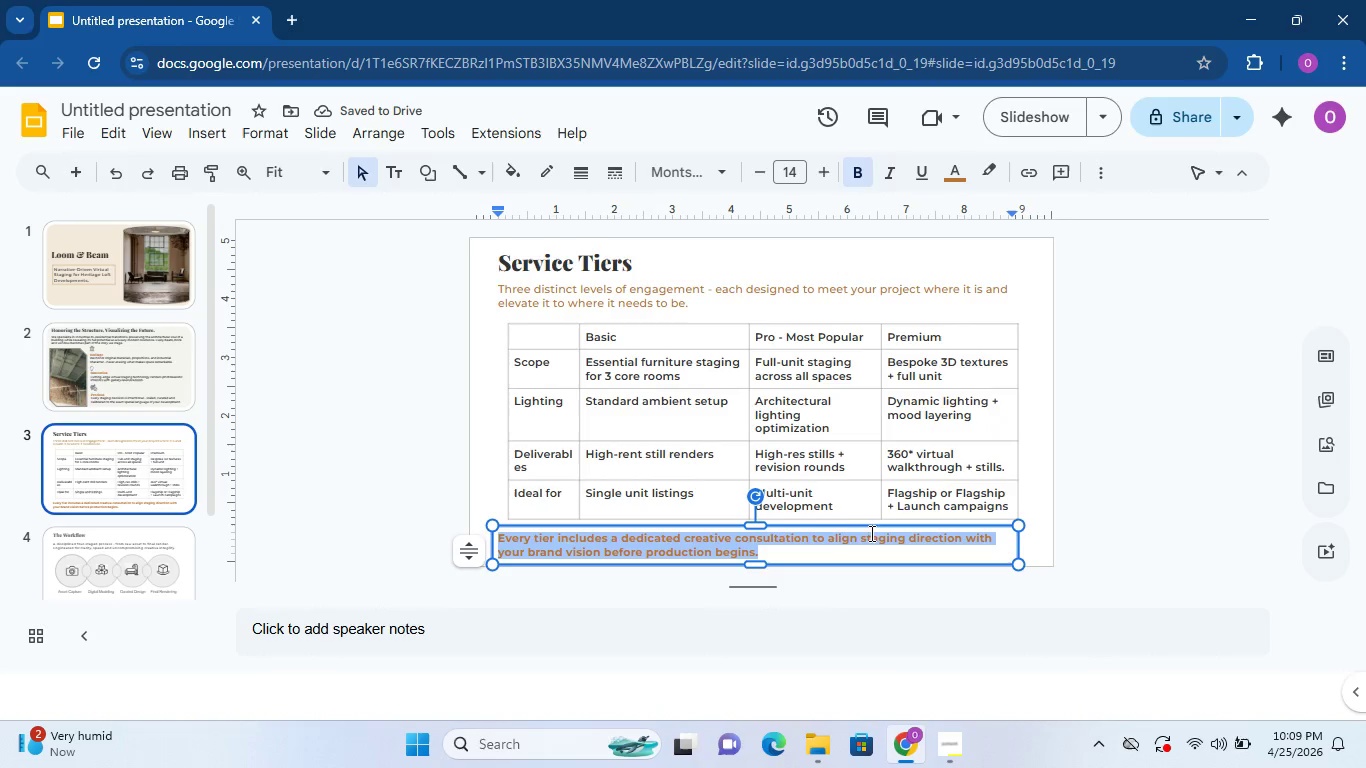 
left_click([504, 167])
 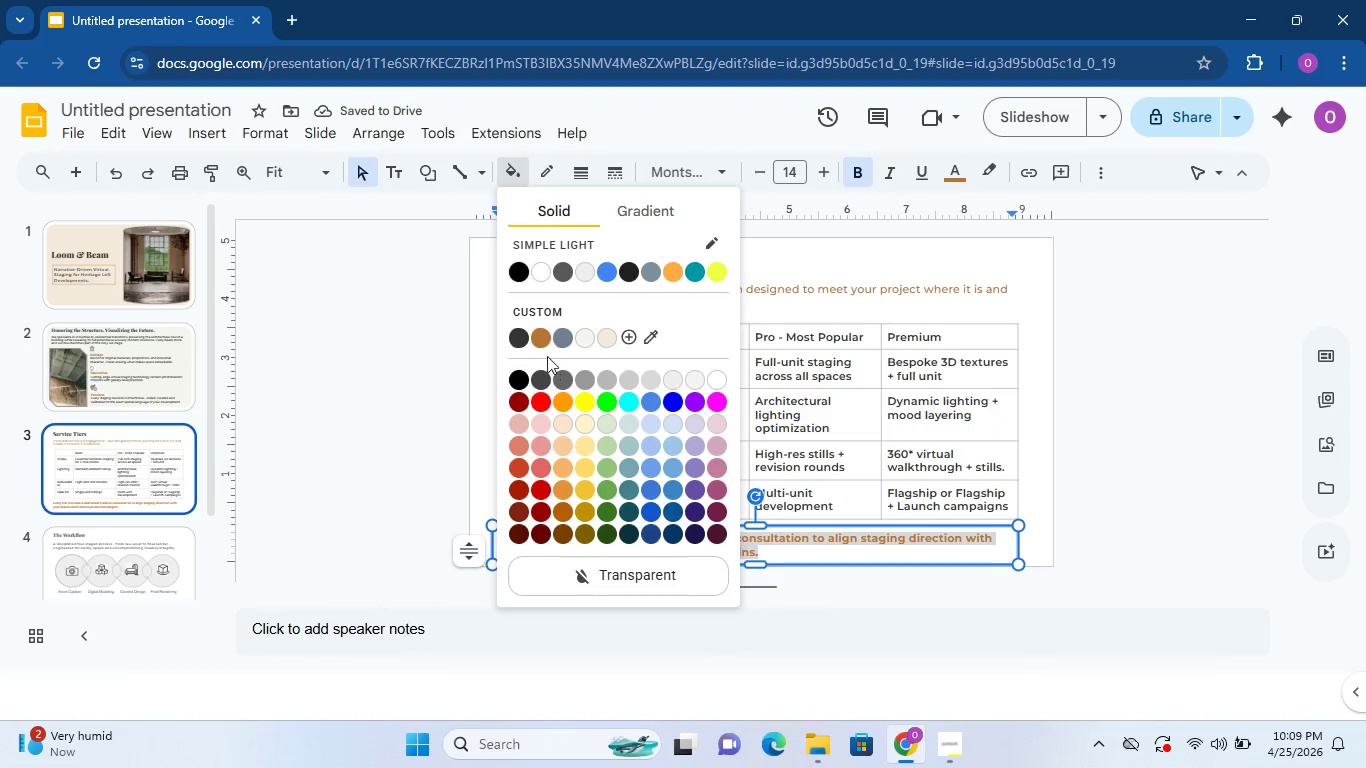 
left_click([543, 343])
 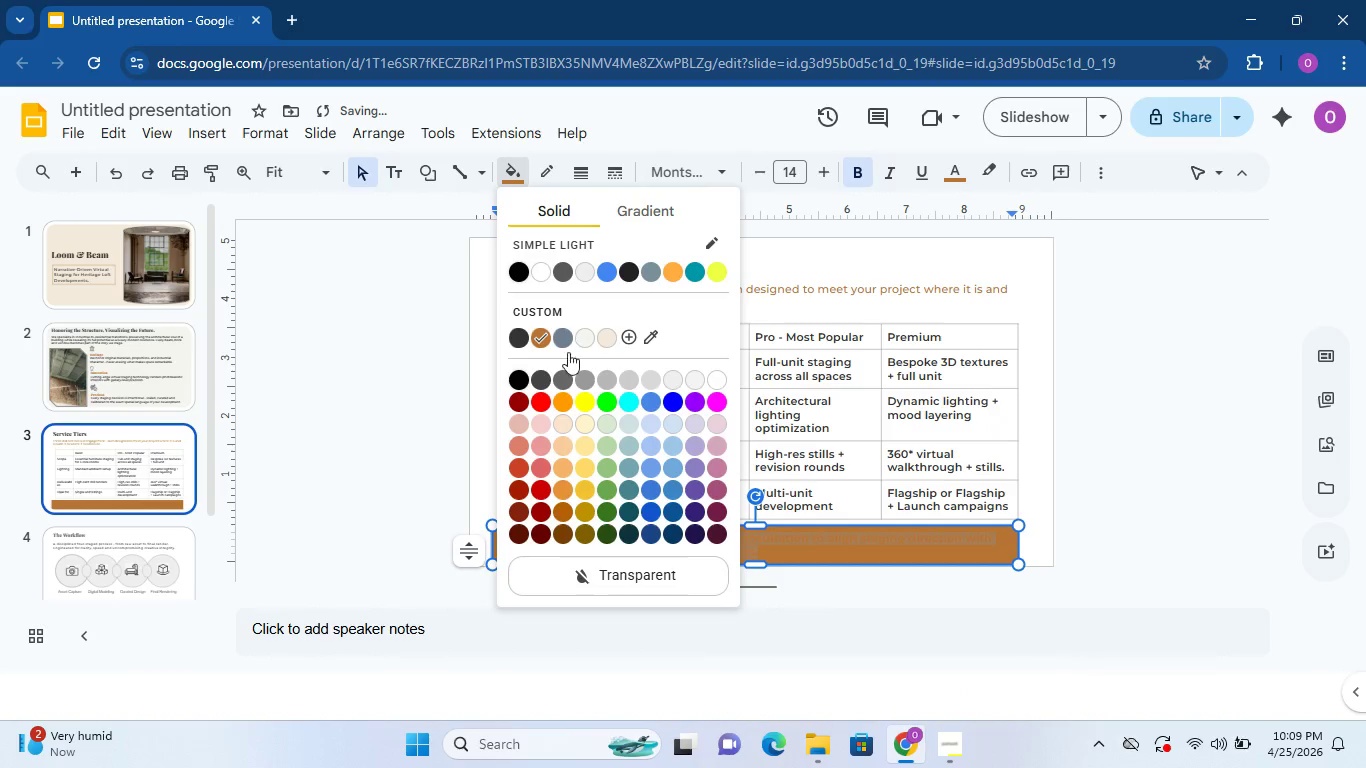 
left_click([524, 339])
 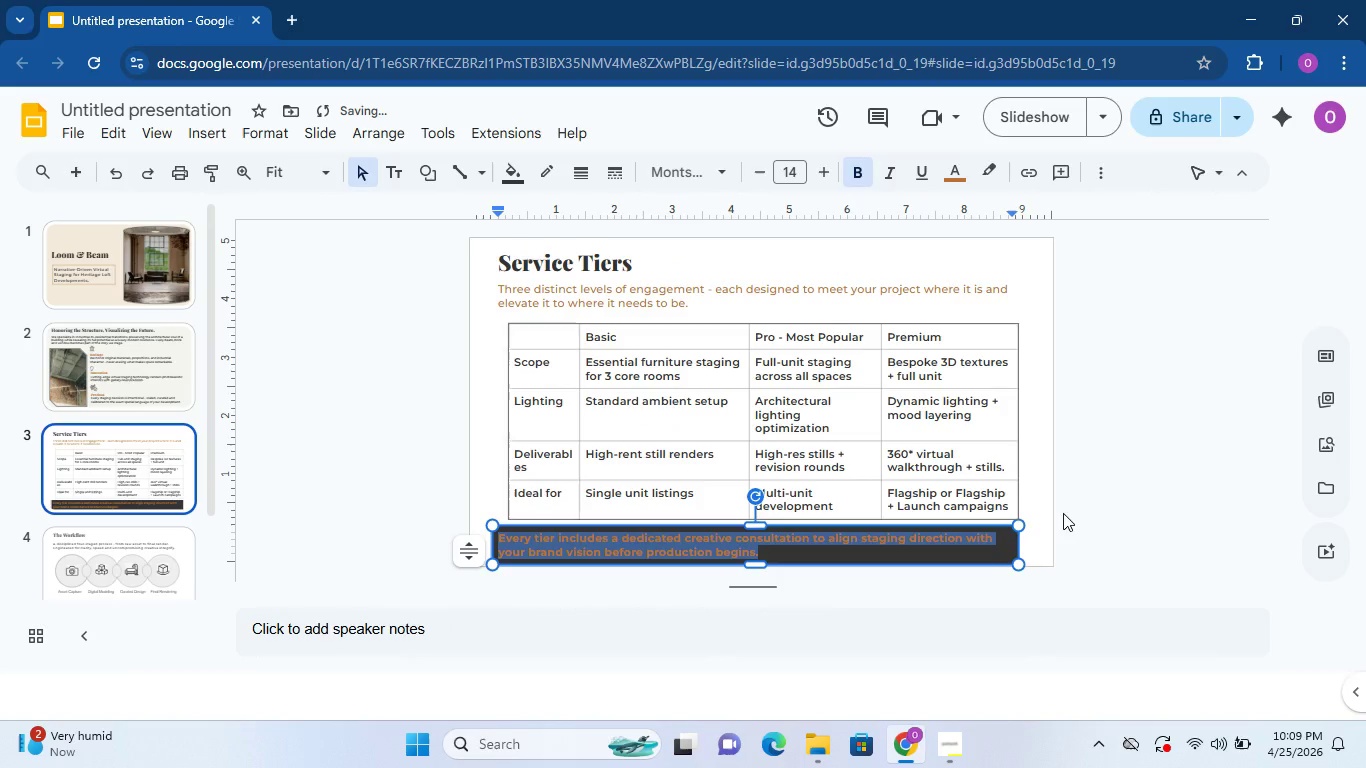 
left_click([1086, 501])
 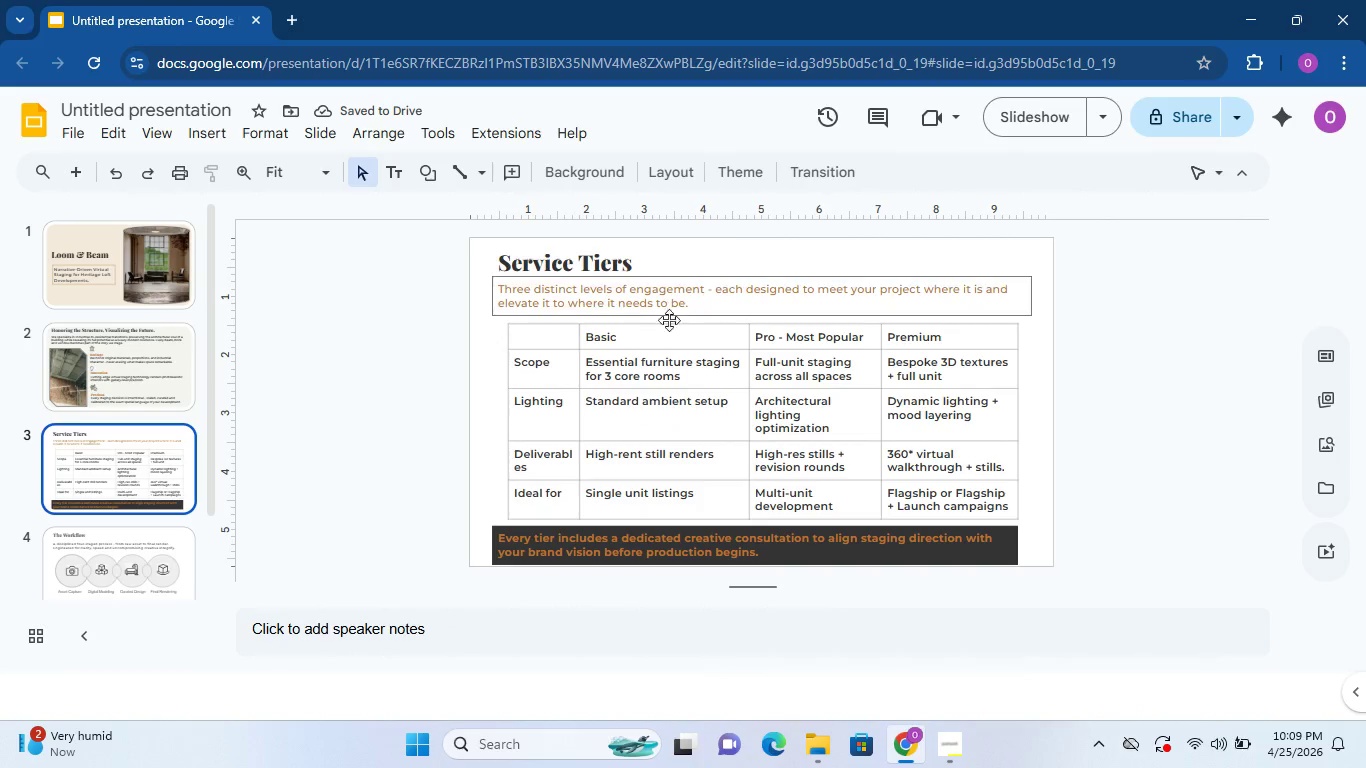 
left_click_drag(start_coordinate=[538, 331], to_coordinate=[995, 517])
 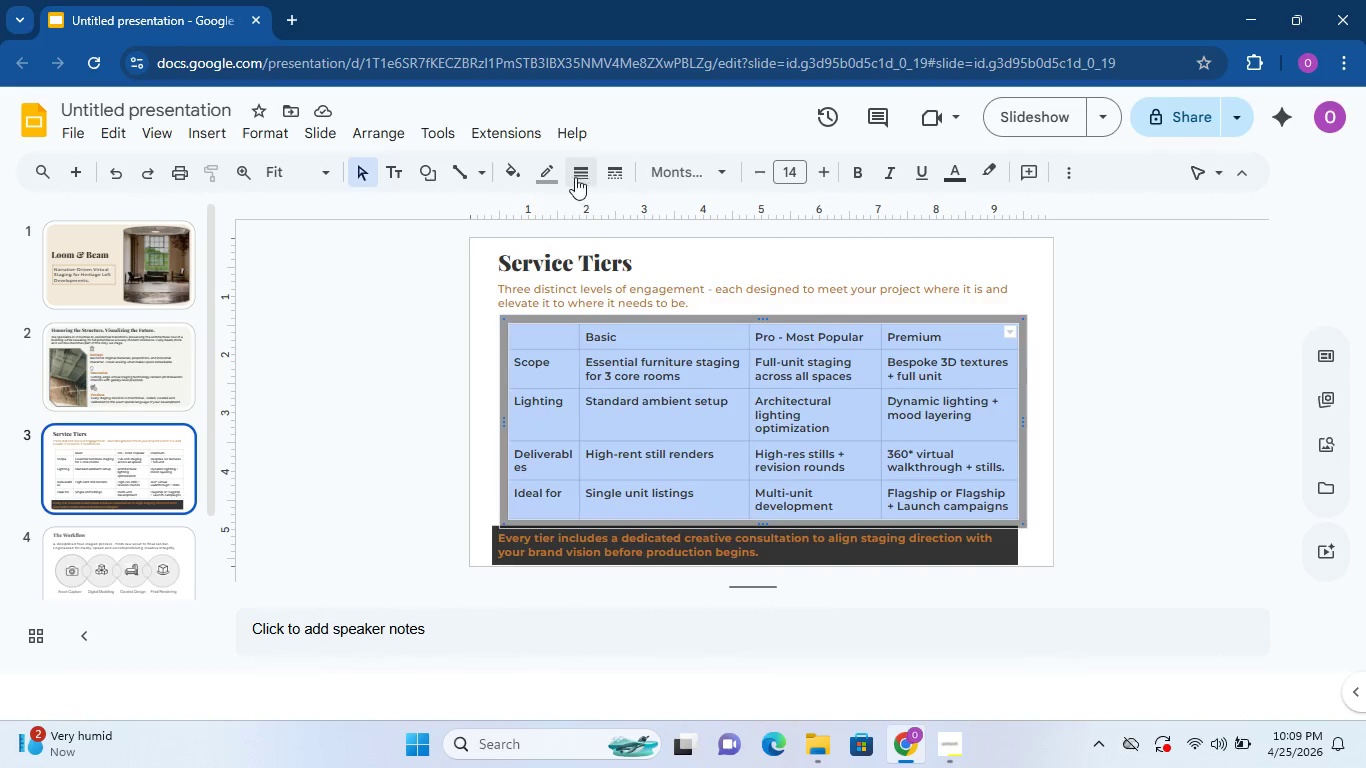 
left_click([560, 177])
 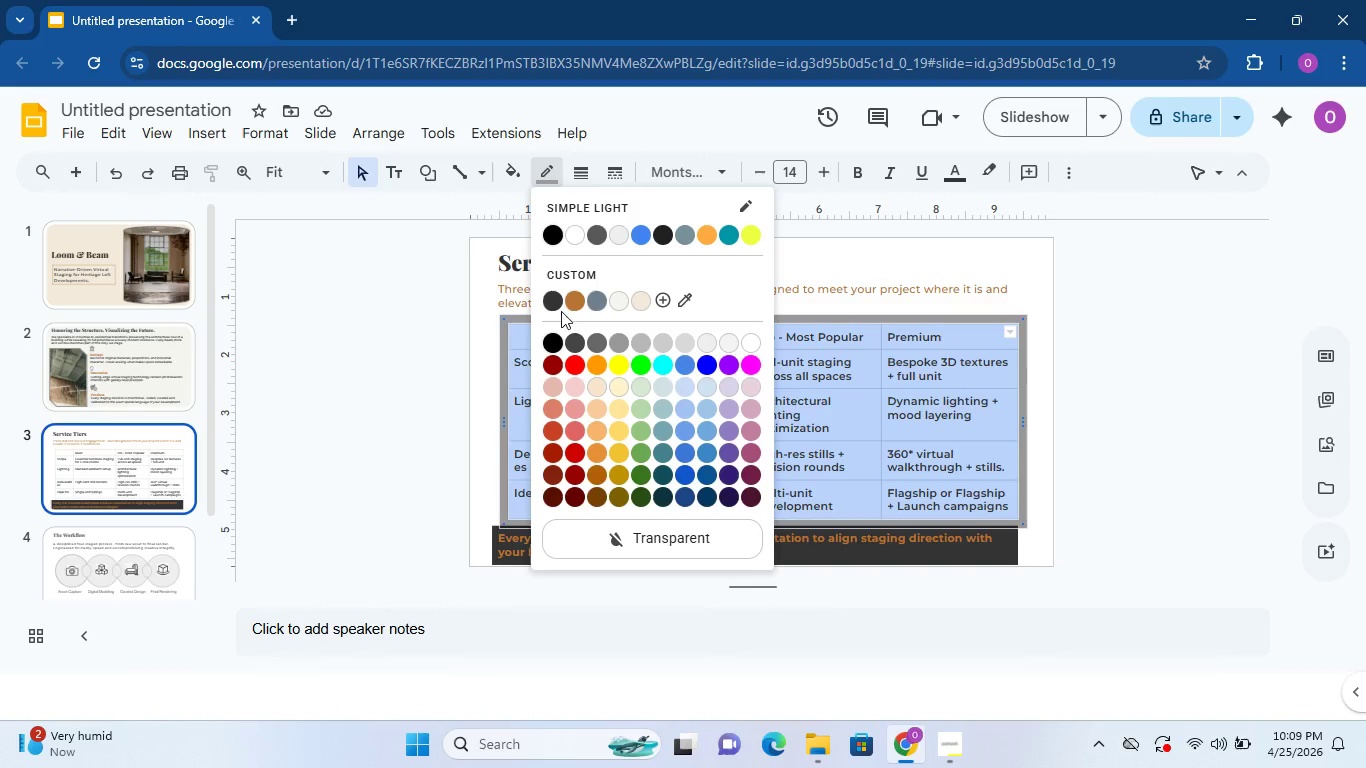 
left_click([574, 306])
 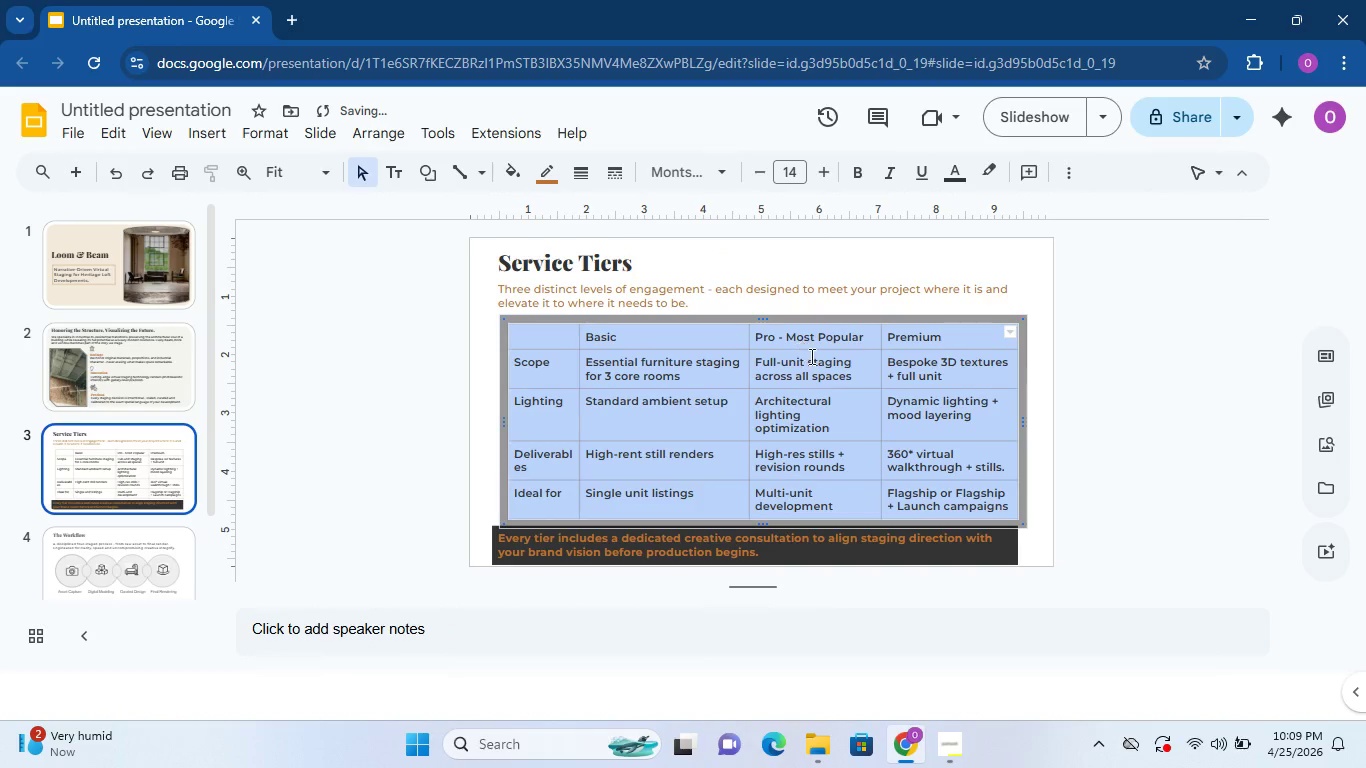 
left_click([1254, 435])
 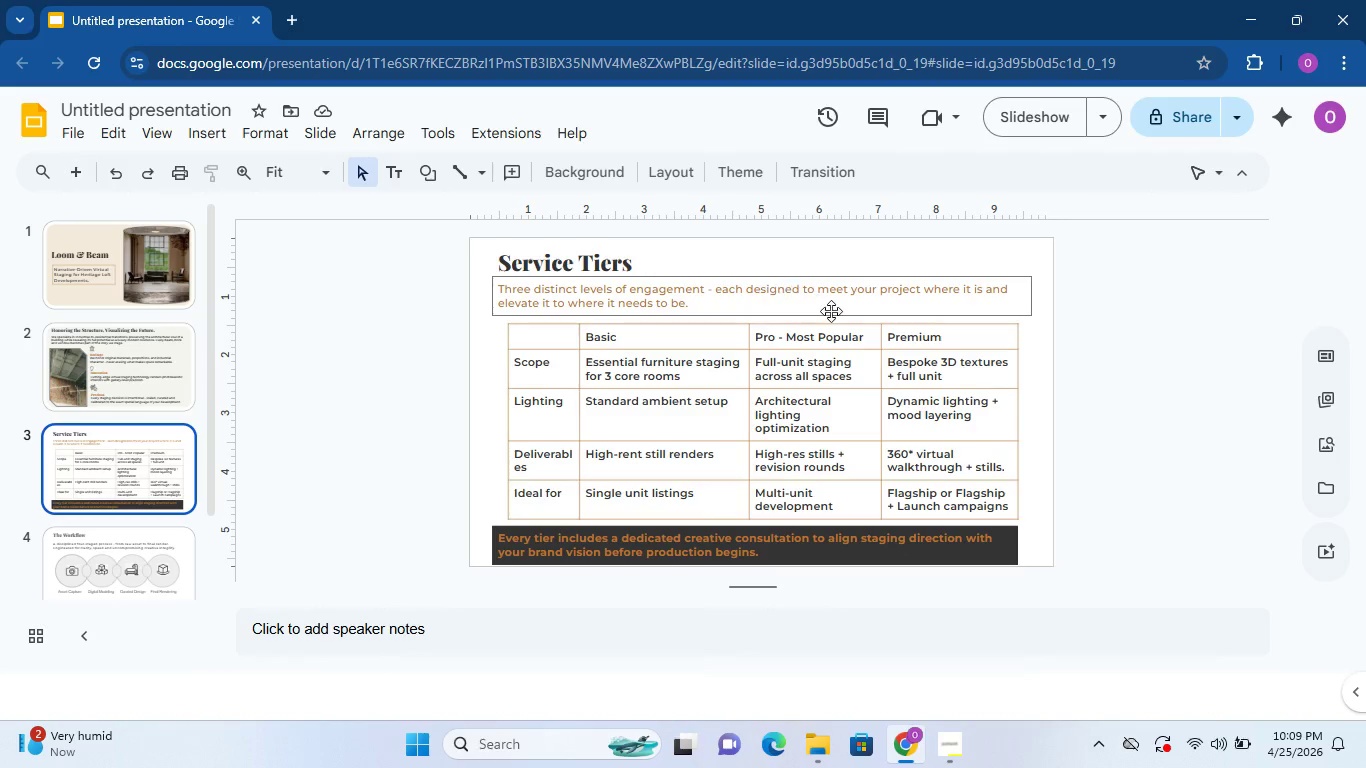 
wait(6.56)
 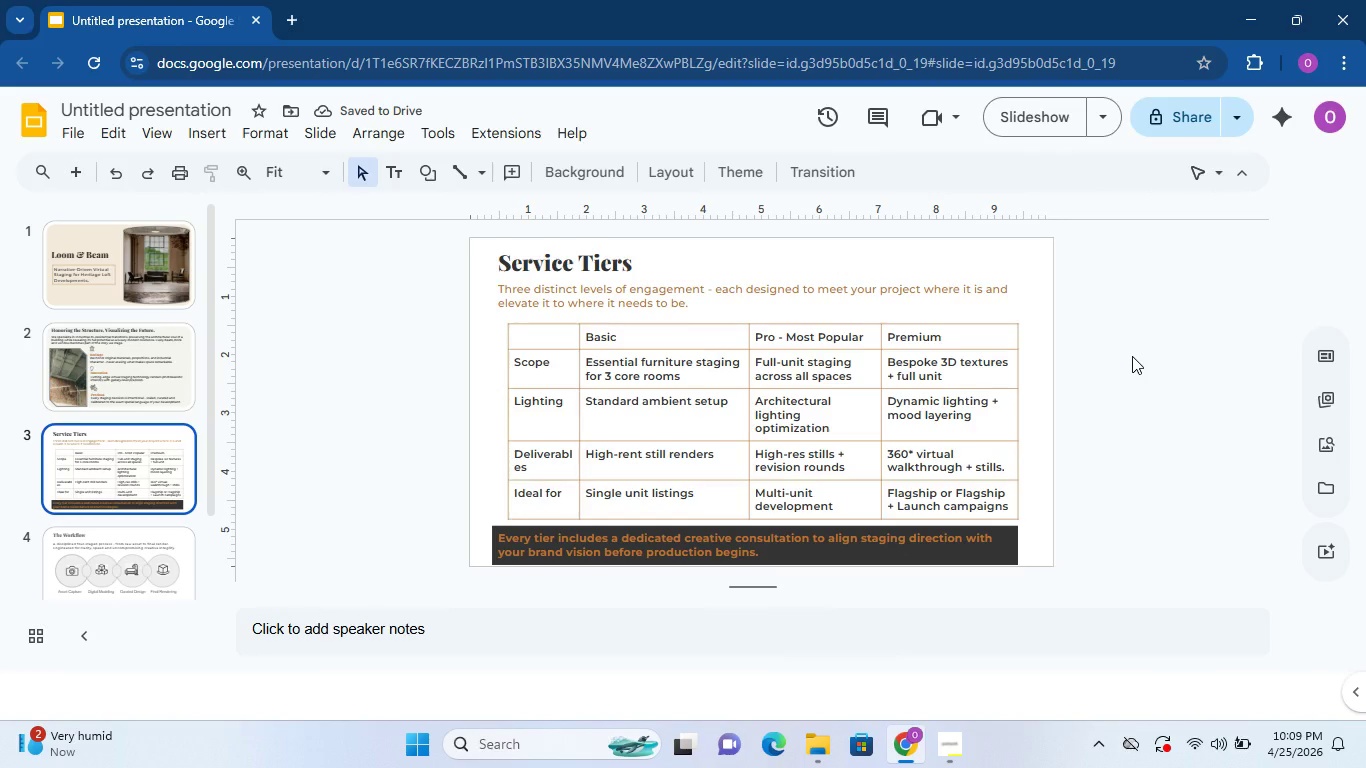 
left_click([690, 368])
 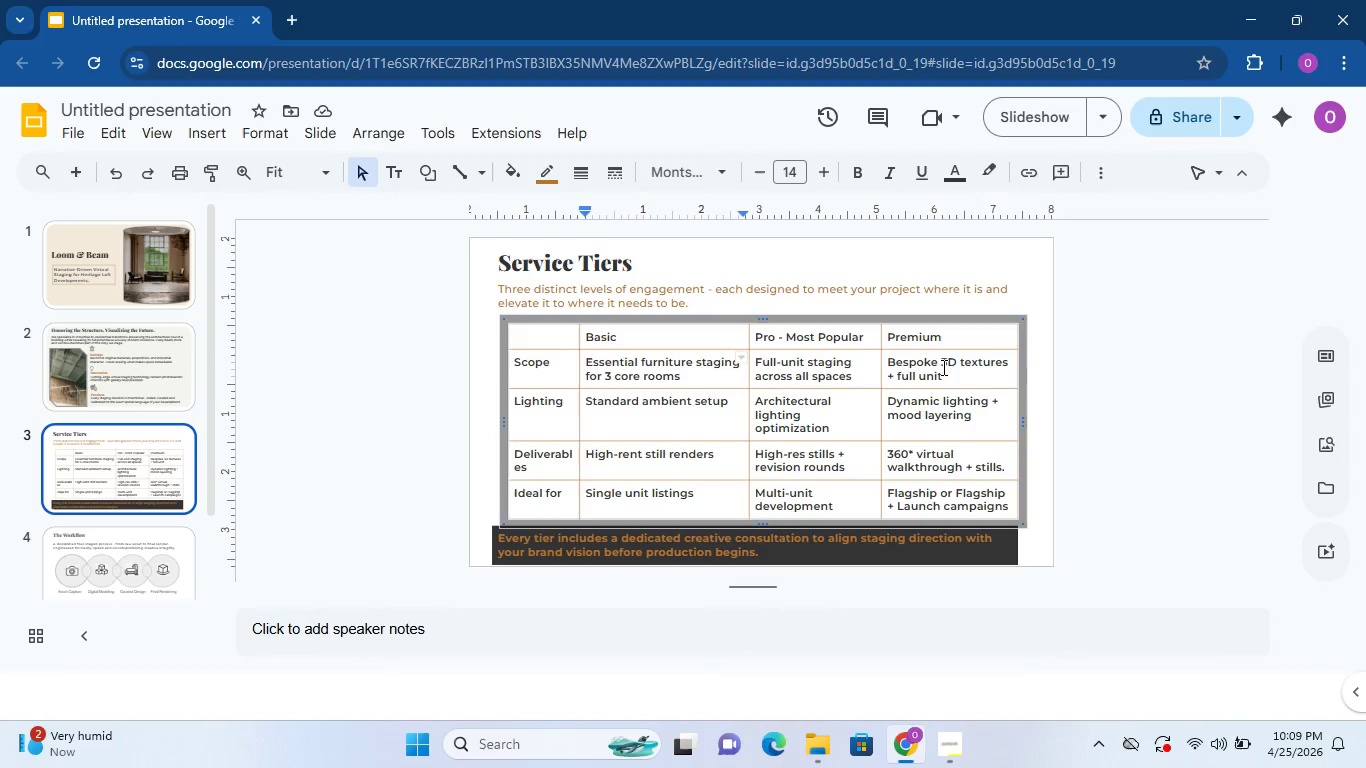 
left_click([1075, 354])
 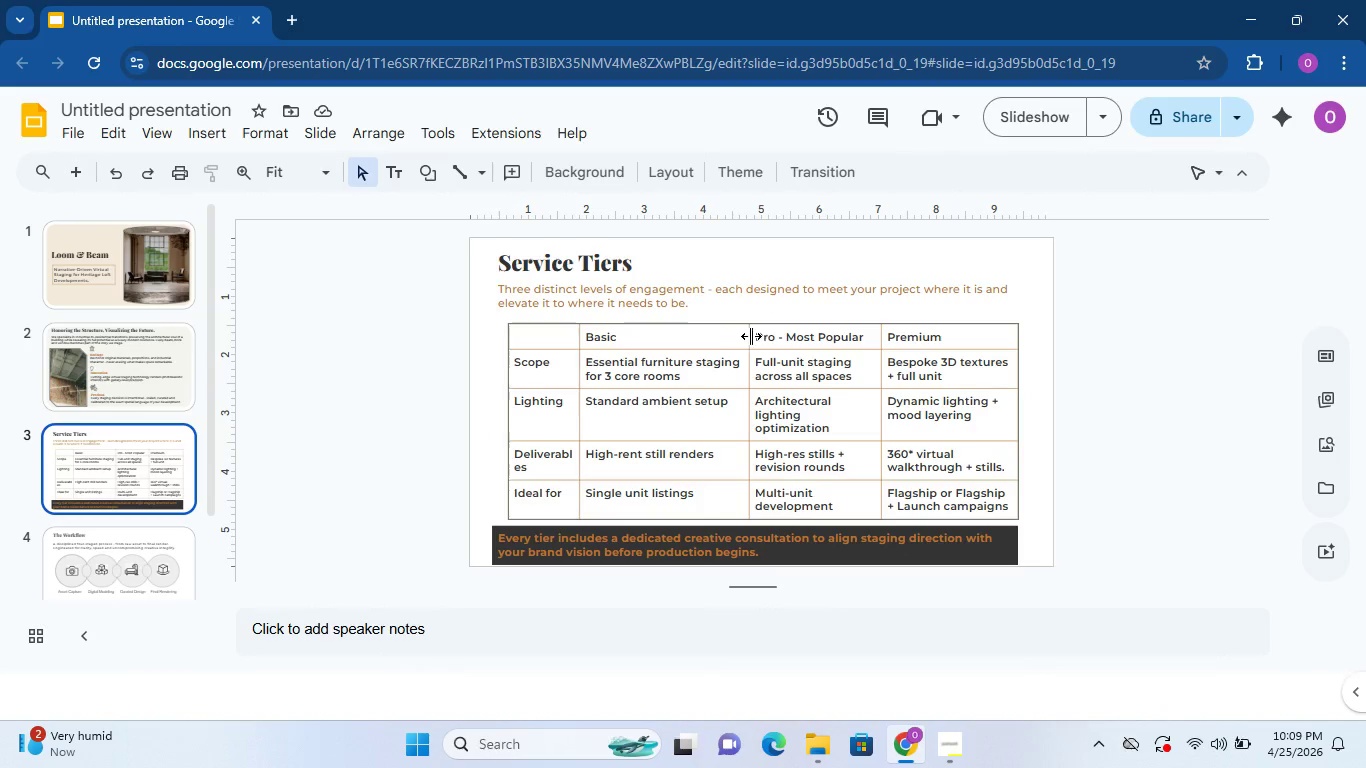 
left_click_drag(start_coordinate=[753, 335], to_coordinate=[829, 507])
 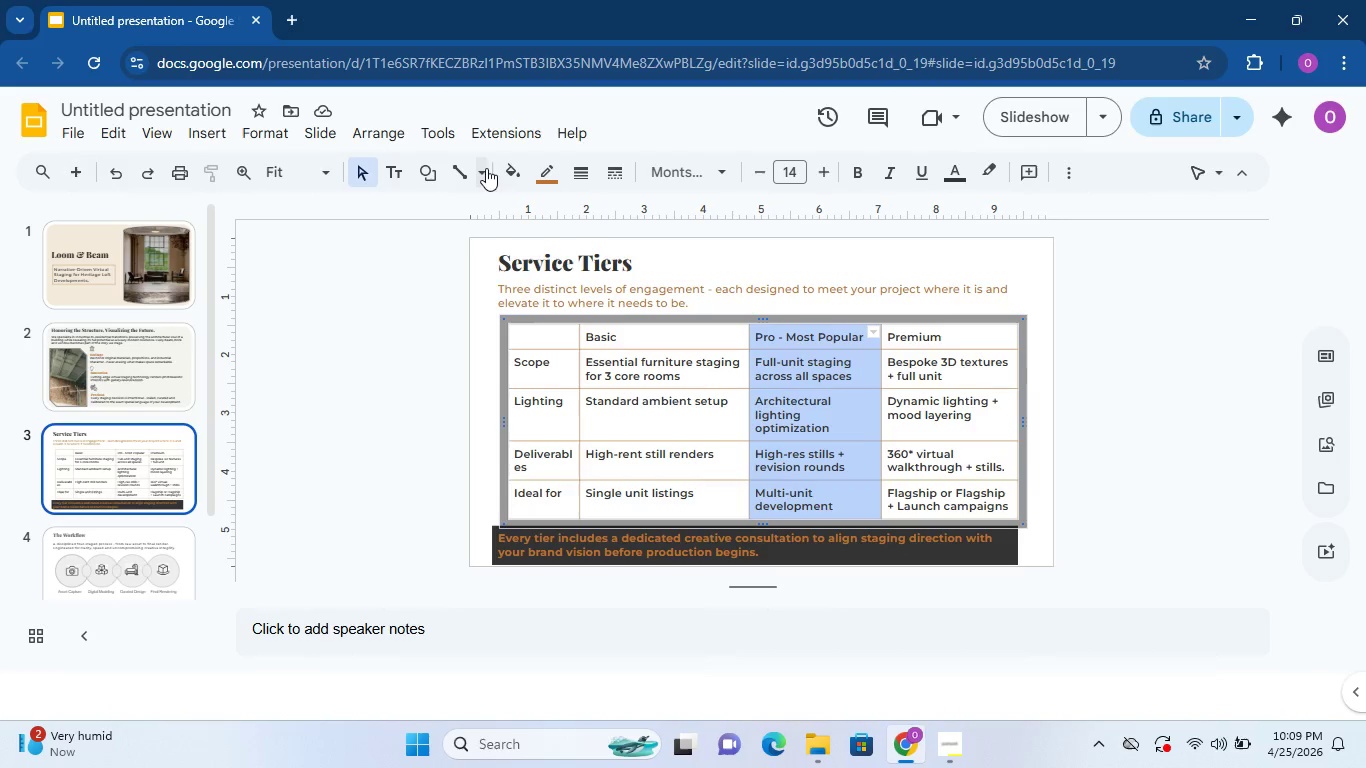 
left_click([533, 171])
 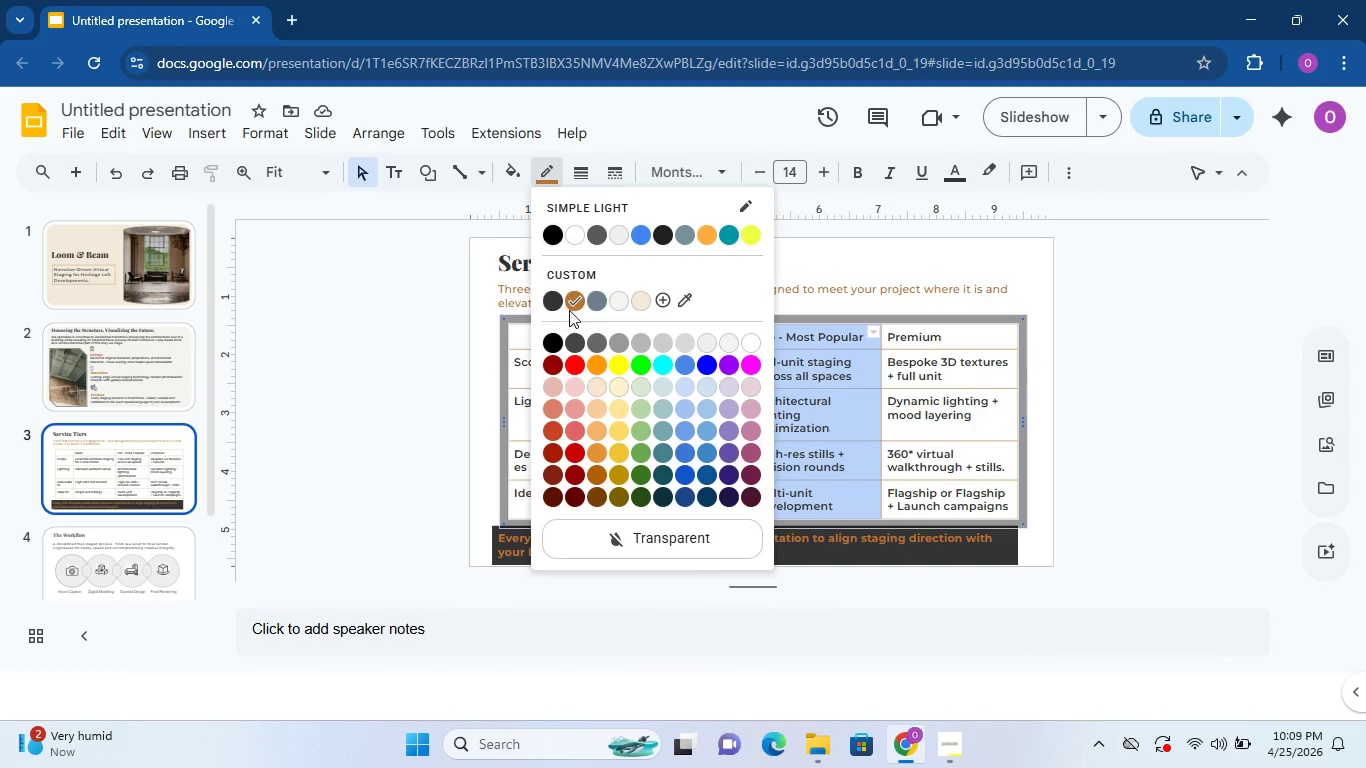 
left_click([577, 300])
 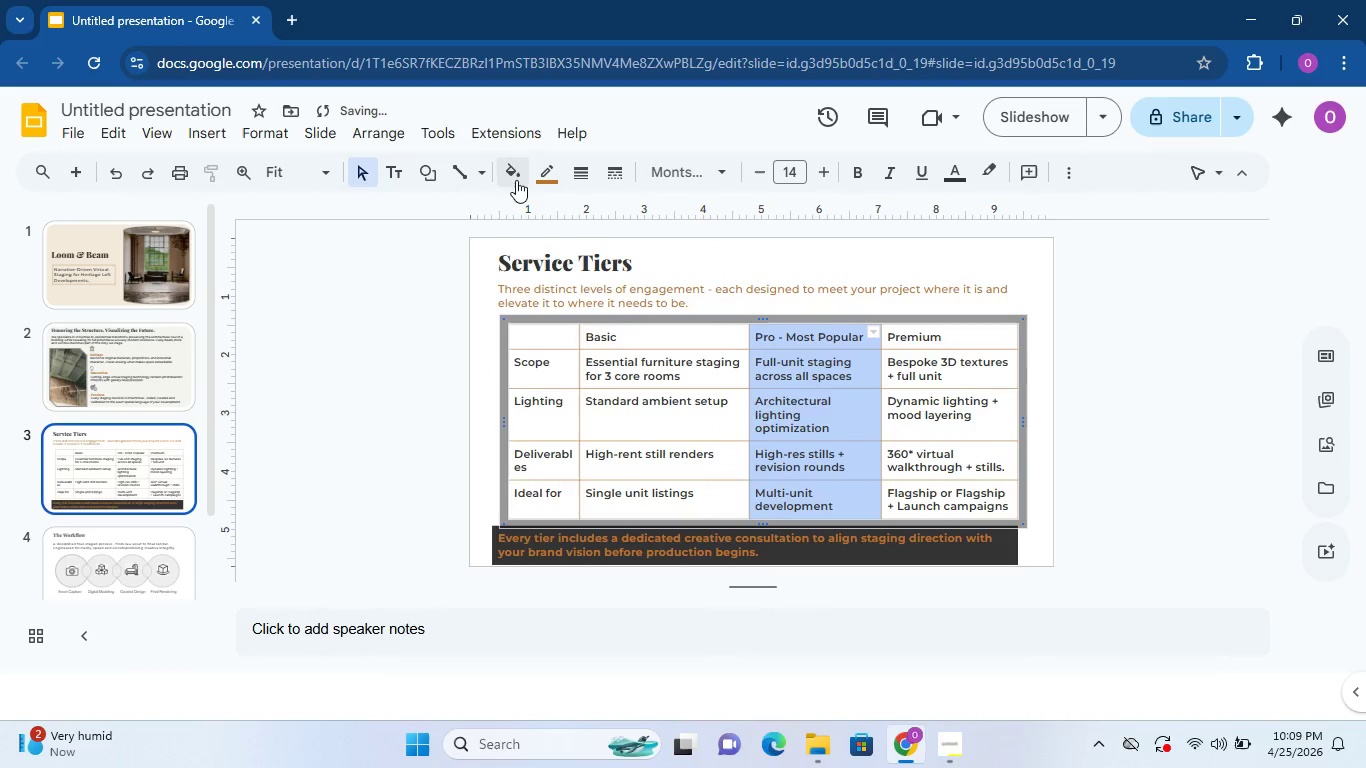 
left_click([953, 175])
 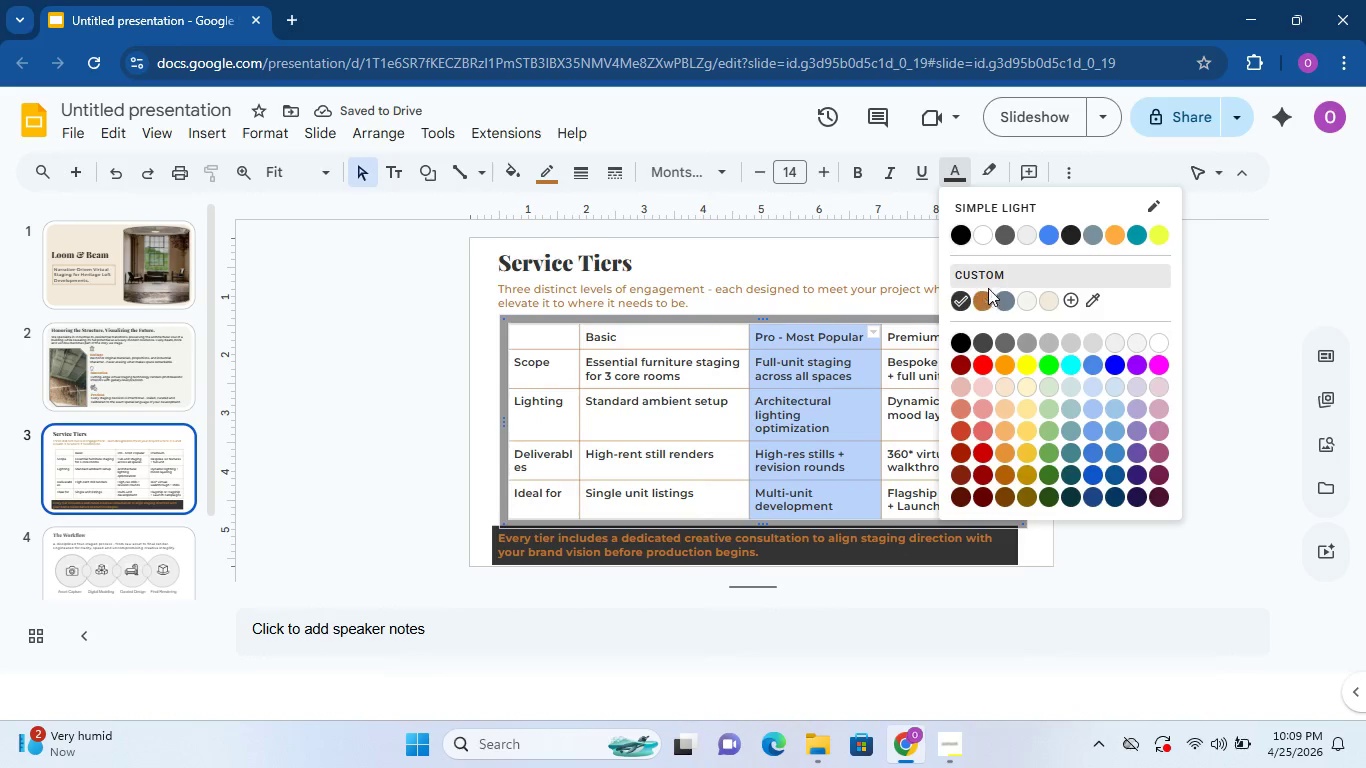 
left_click([988, 297])
 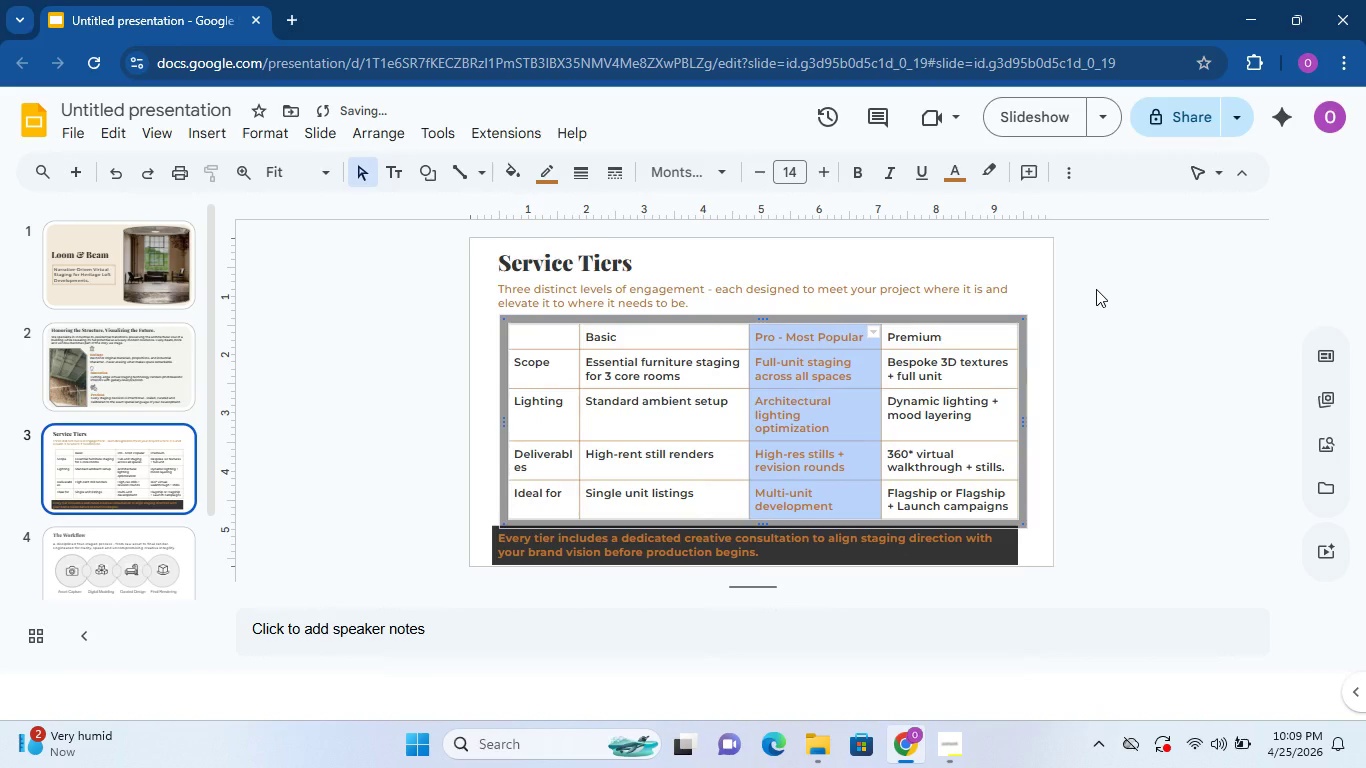 
left_click([1096, 289])
 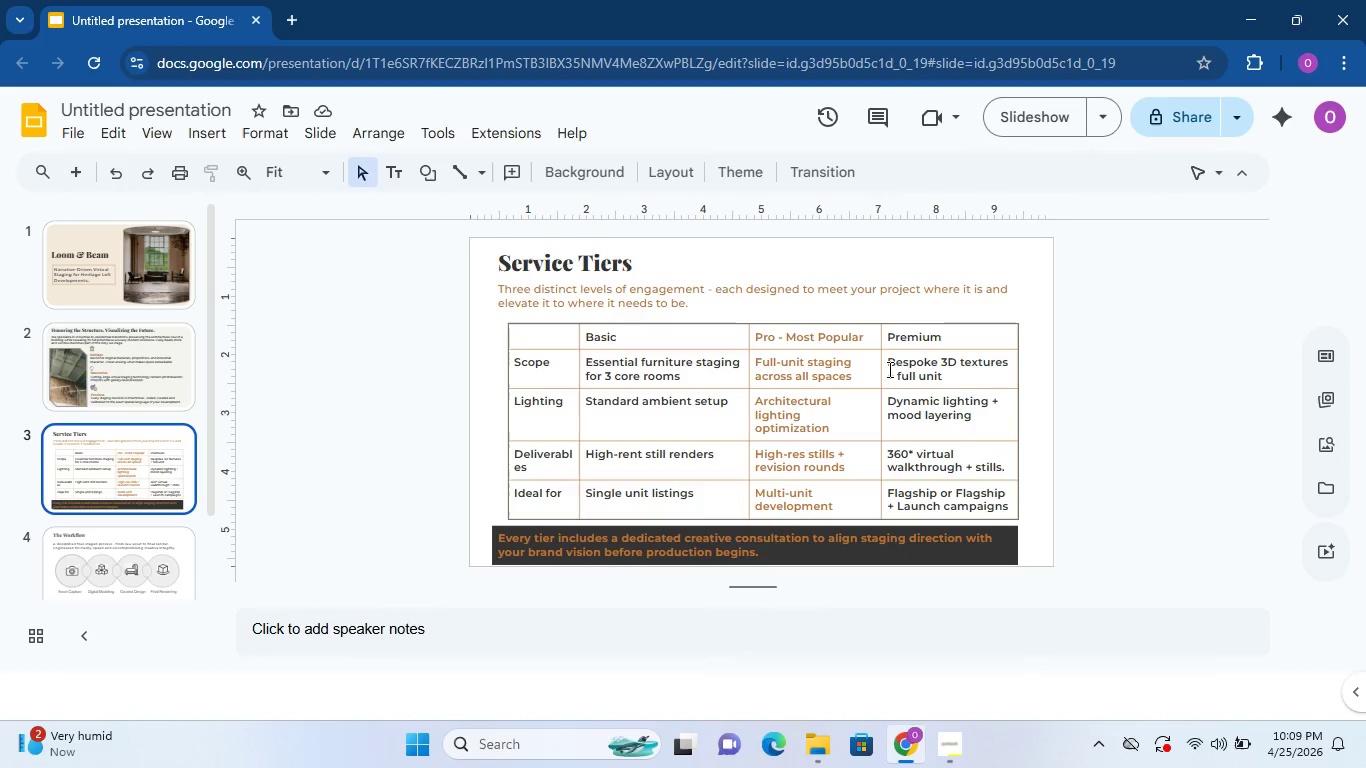 
wait(6.42)
 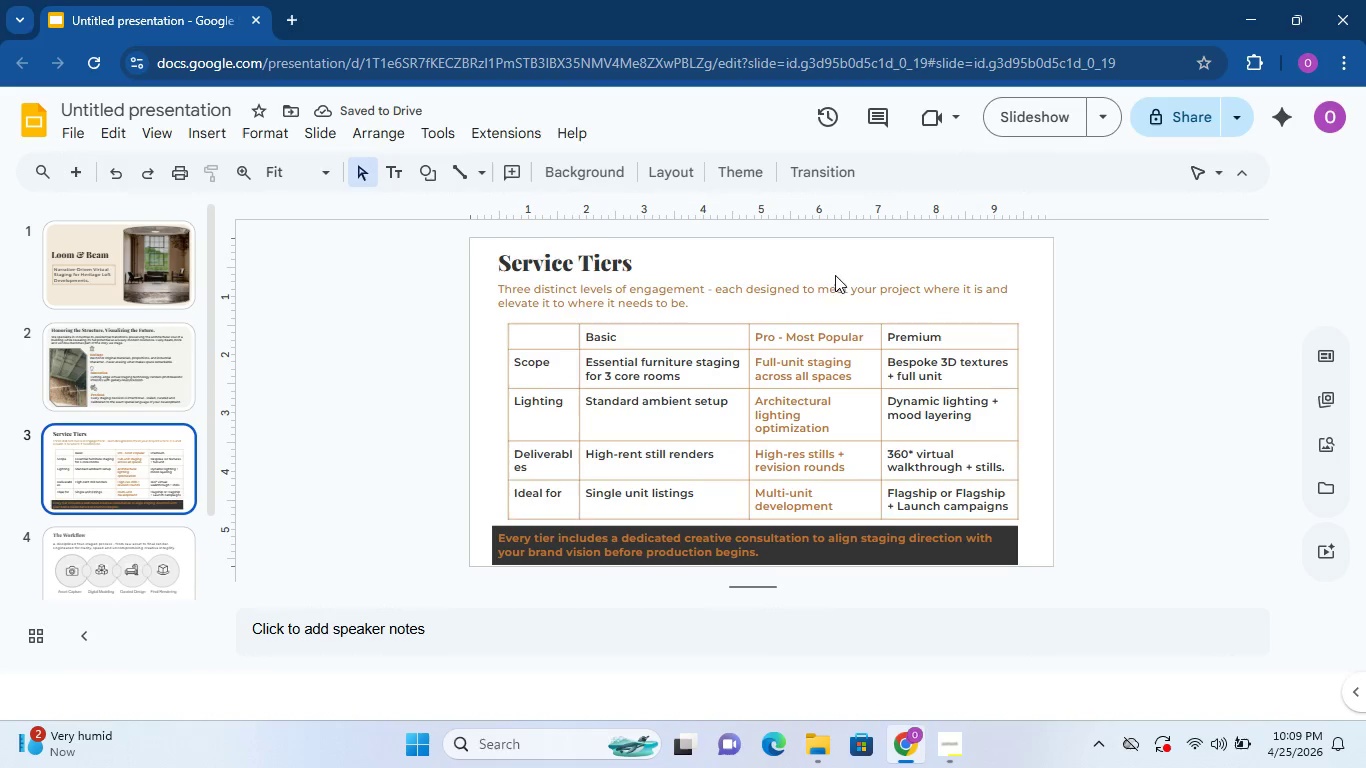 
left_click([1102, 418])
 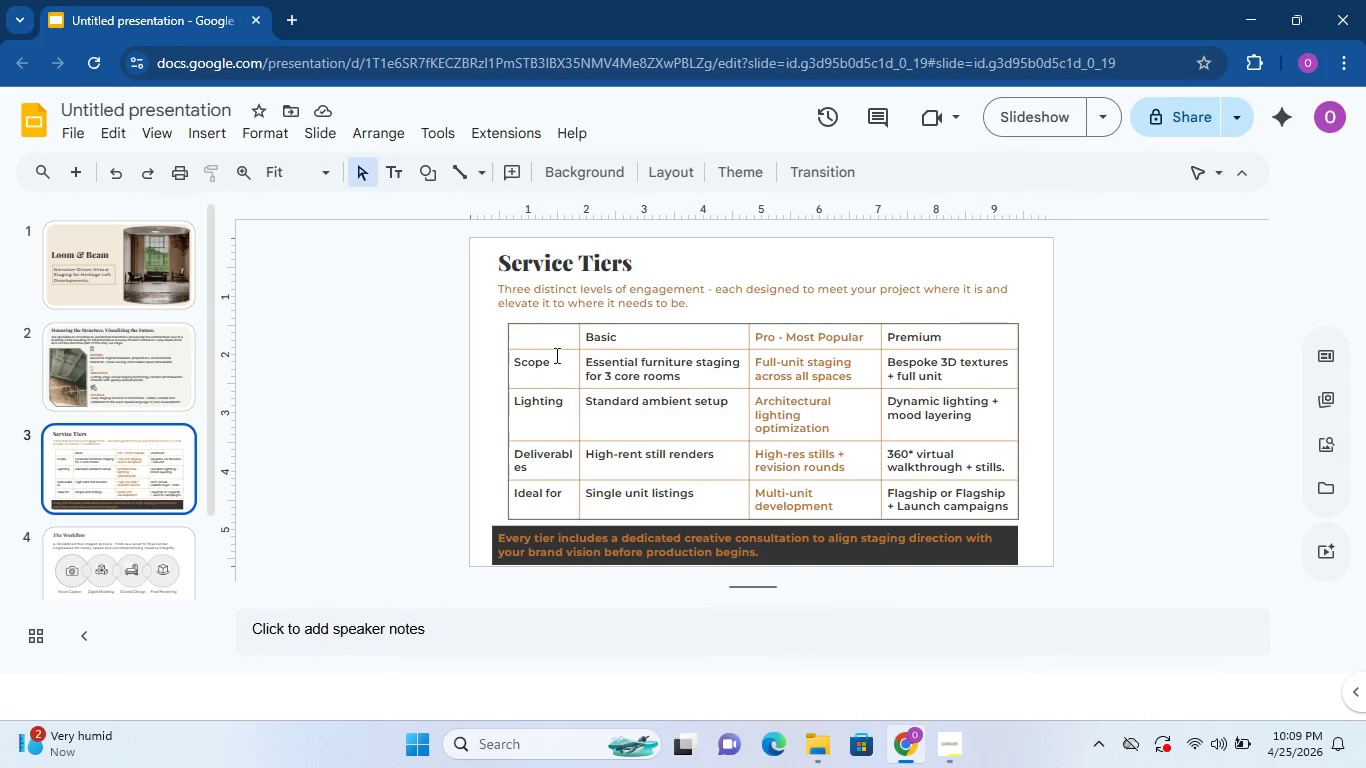 
left_click([570, 269])
 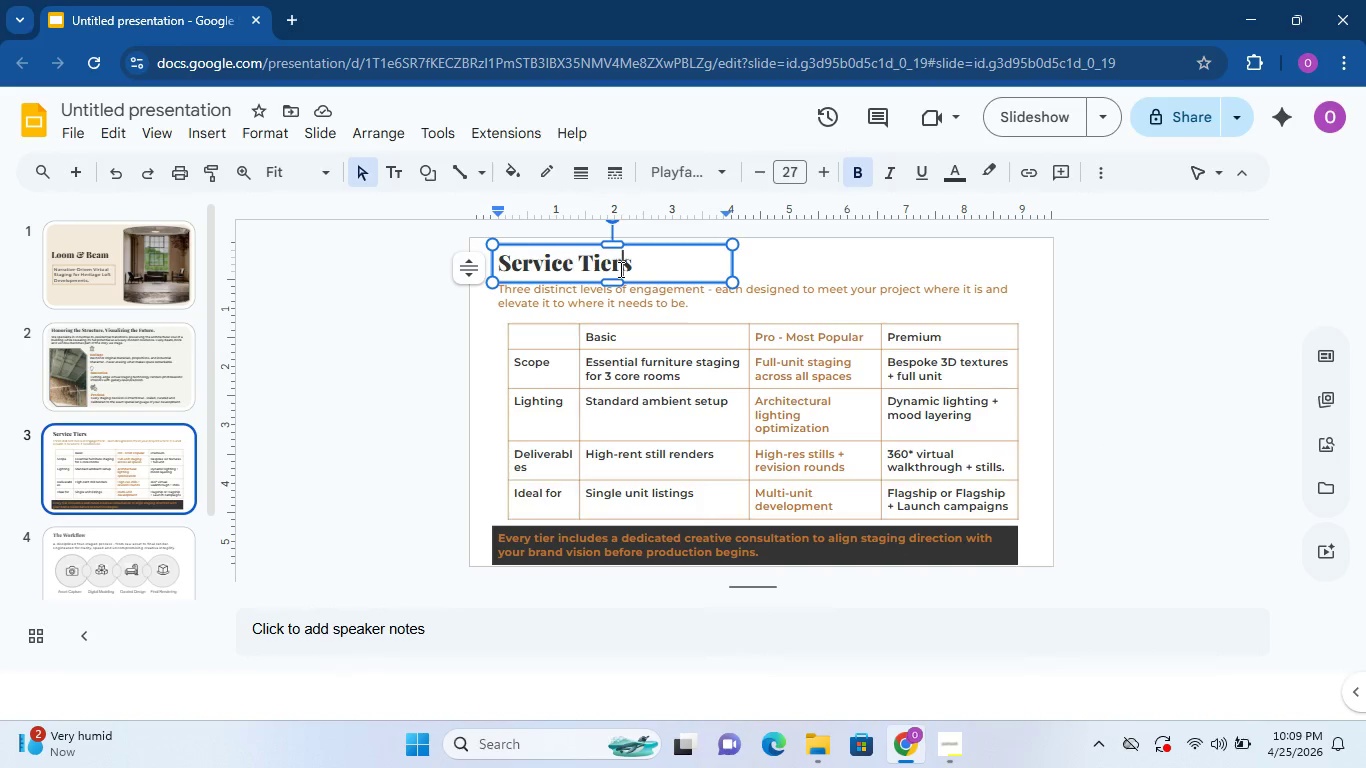 
double_click([620, 269])
 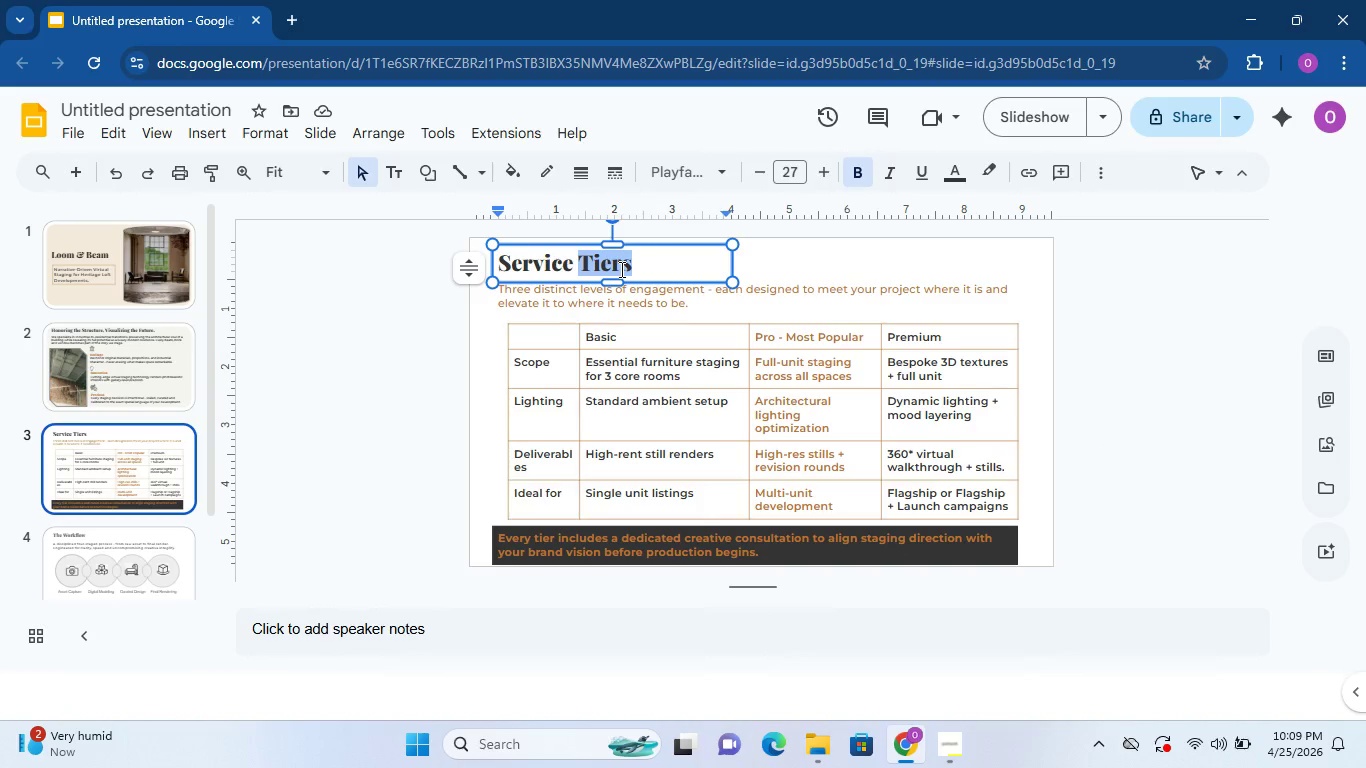 
triple_click([620, 269])
 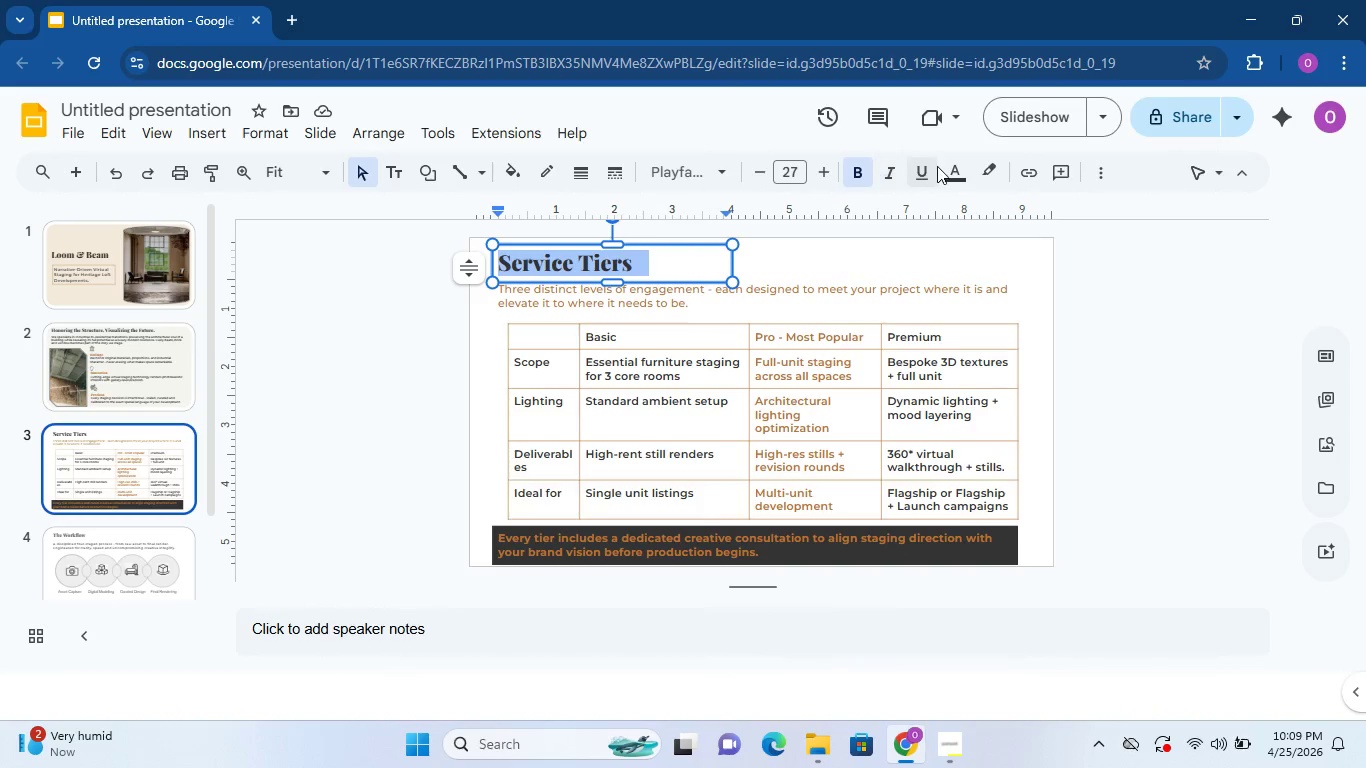 
left_click([968, 172])
 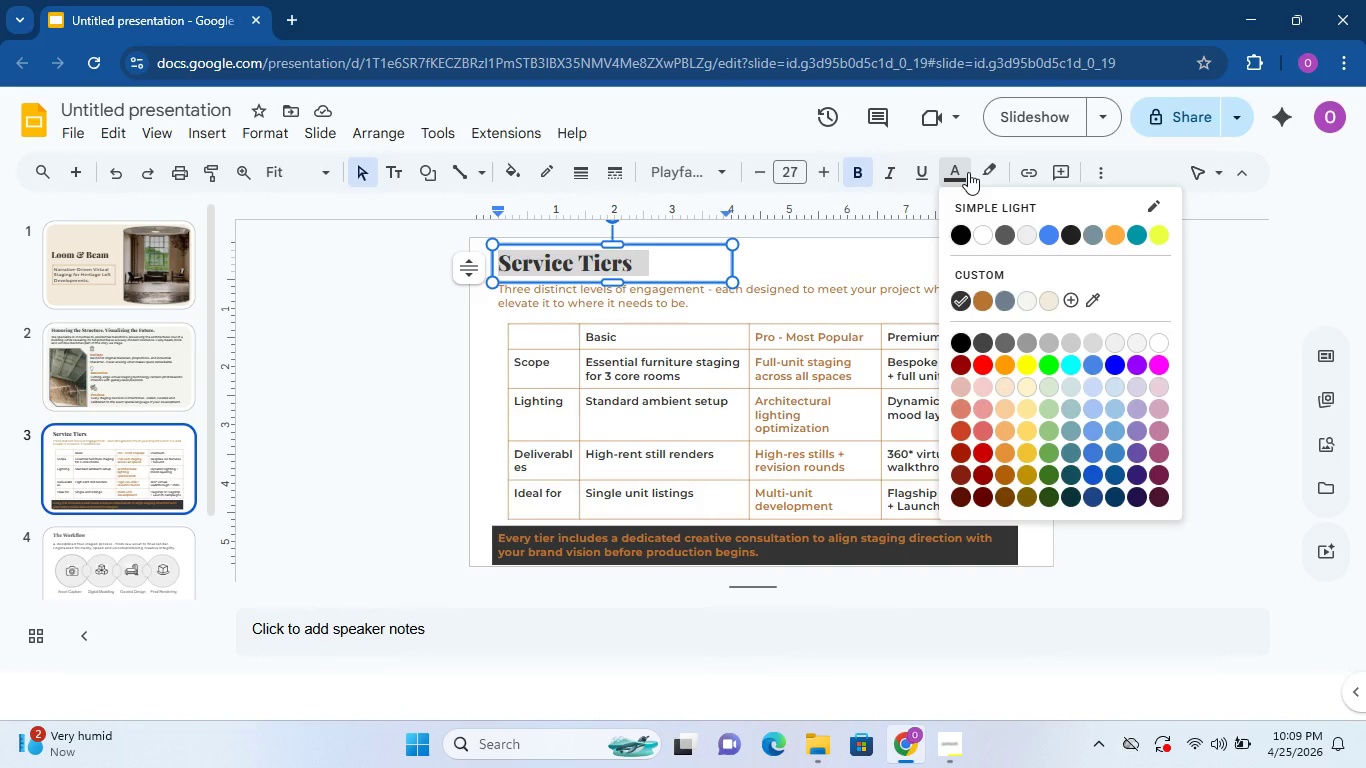 
left_click([968, 172])
 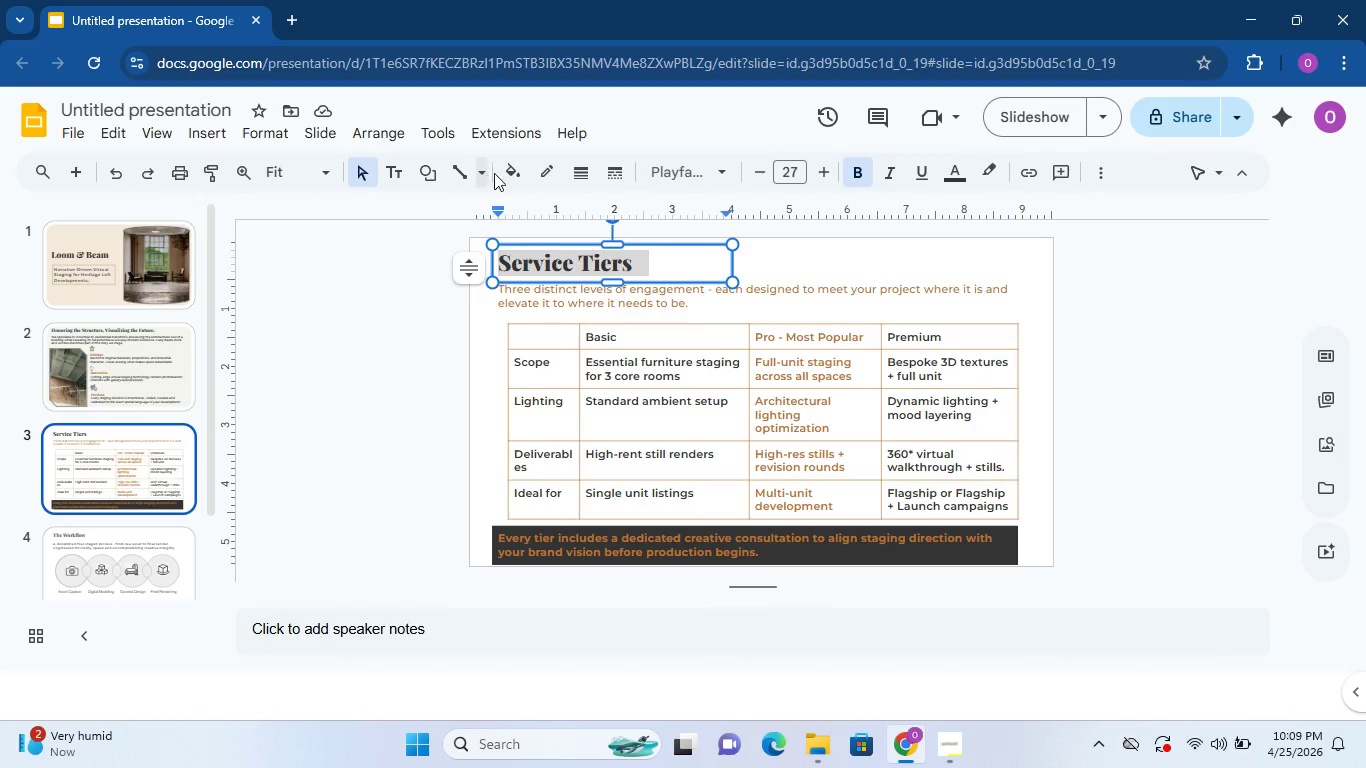 
left_click([517, 173])
 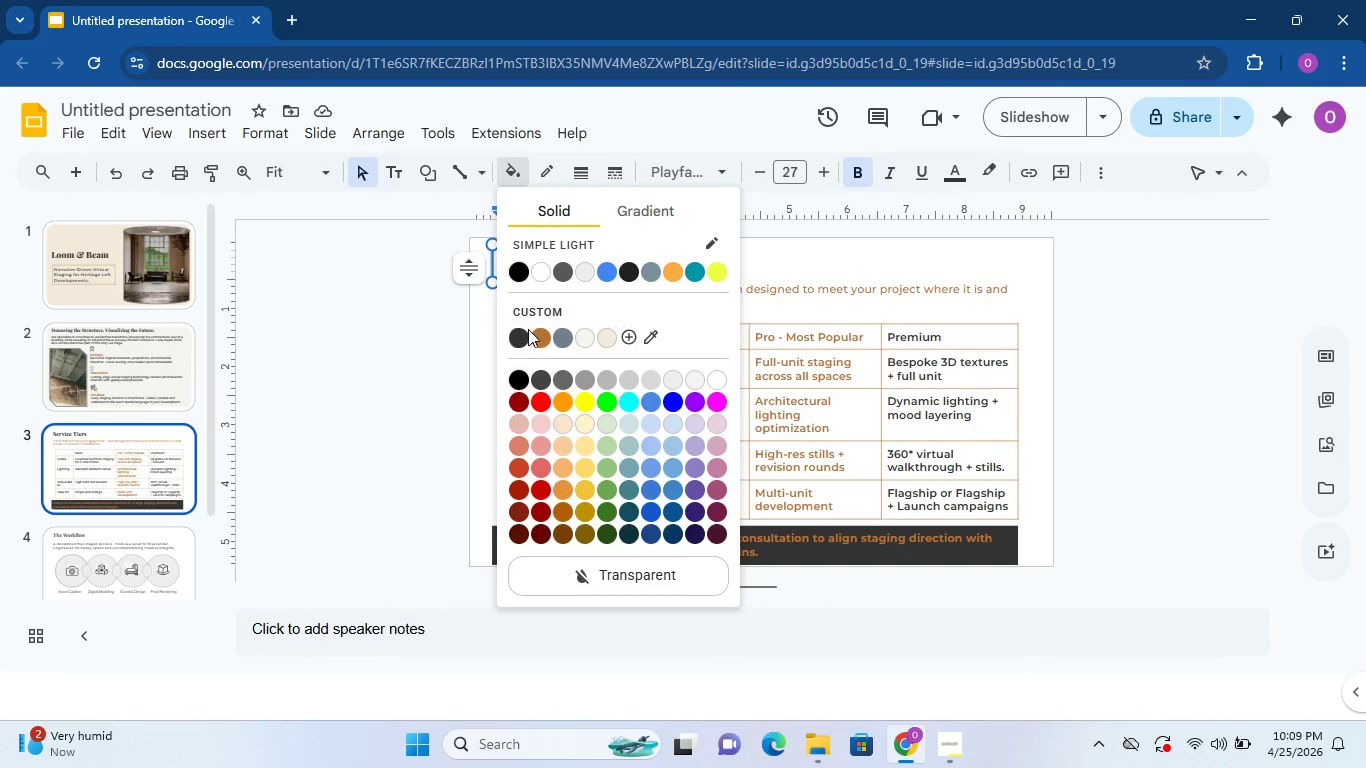 
left_click([518, 331])
 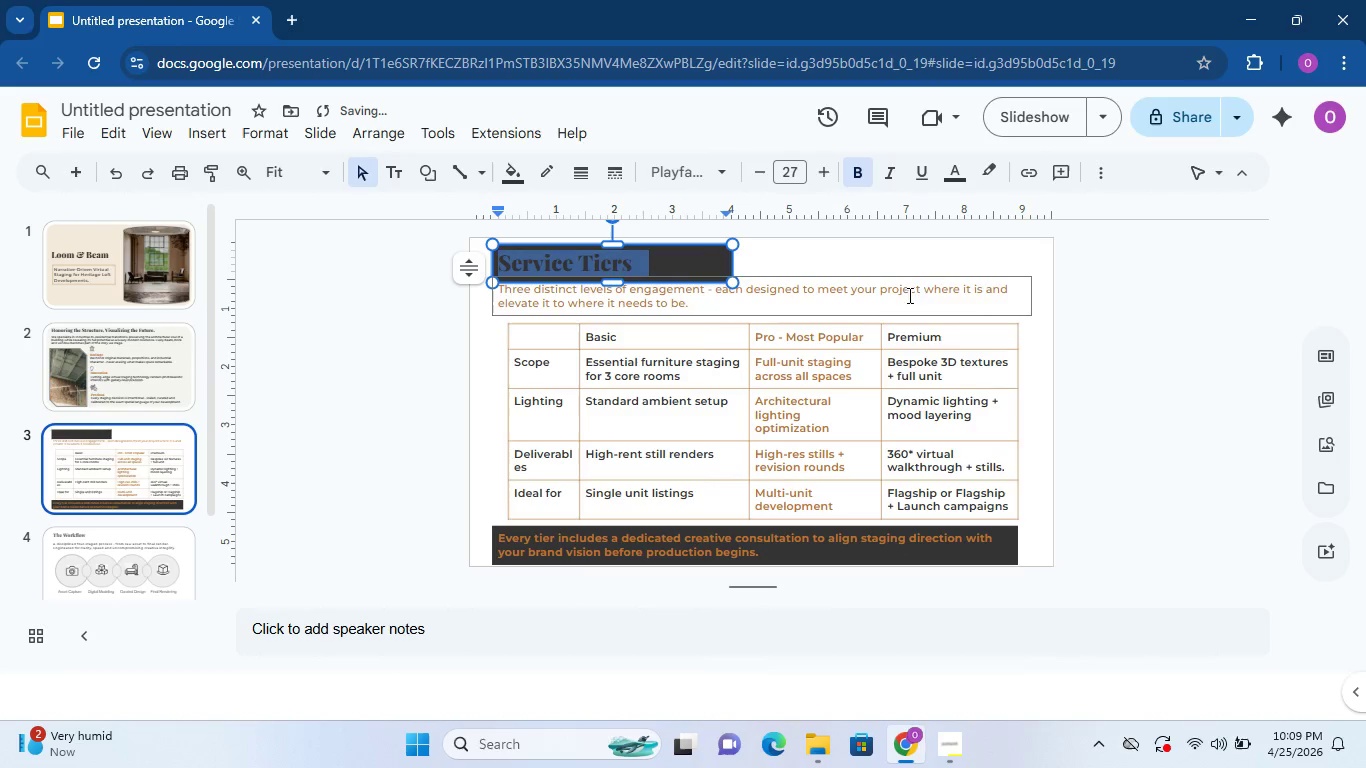 
left_click([1129, 315])
 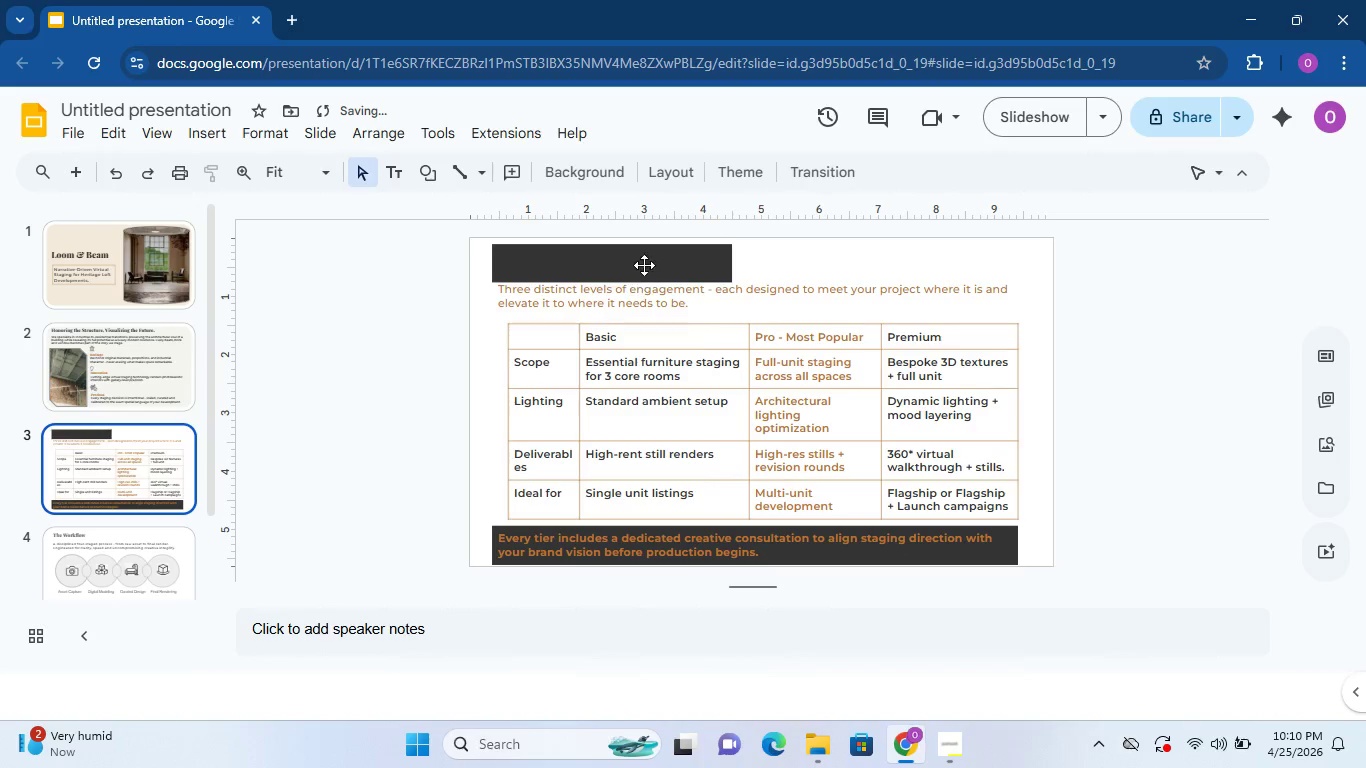 
double_click([644, 265])
 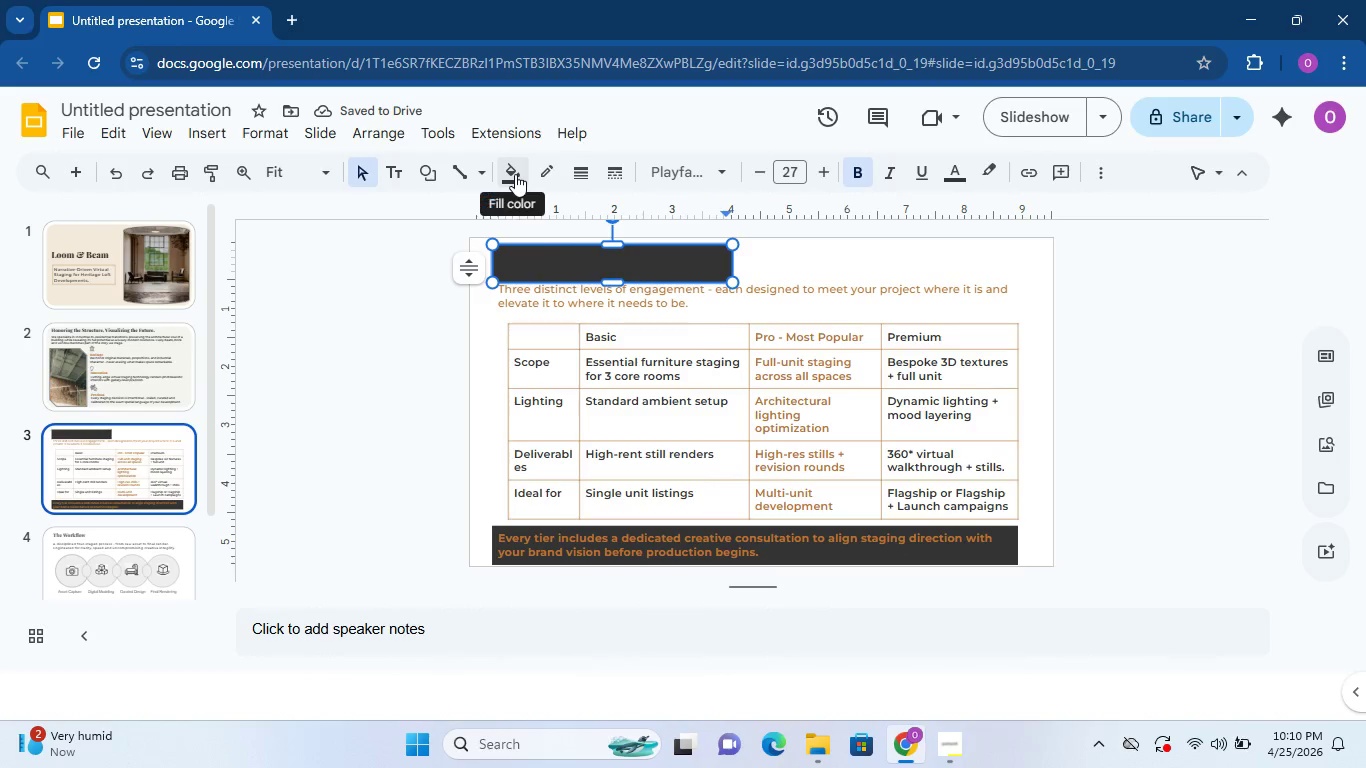 
left_click([515, 174])
 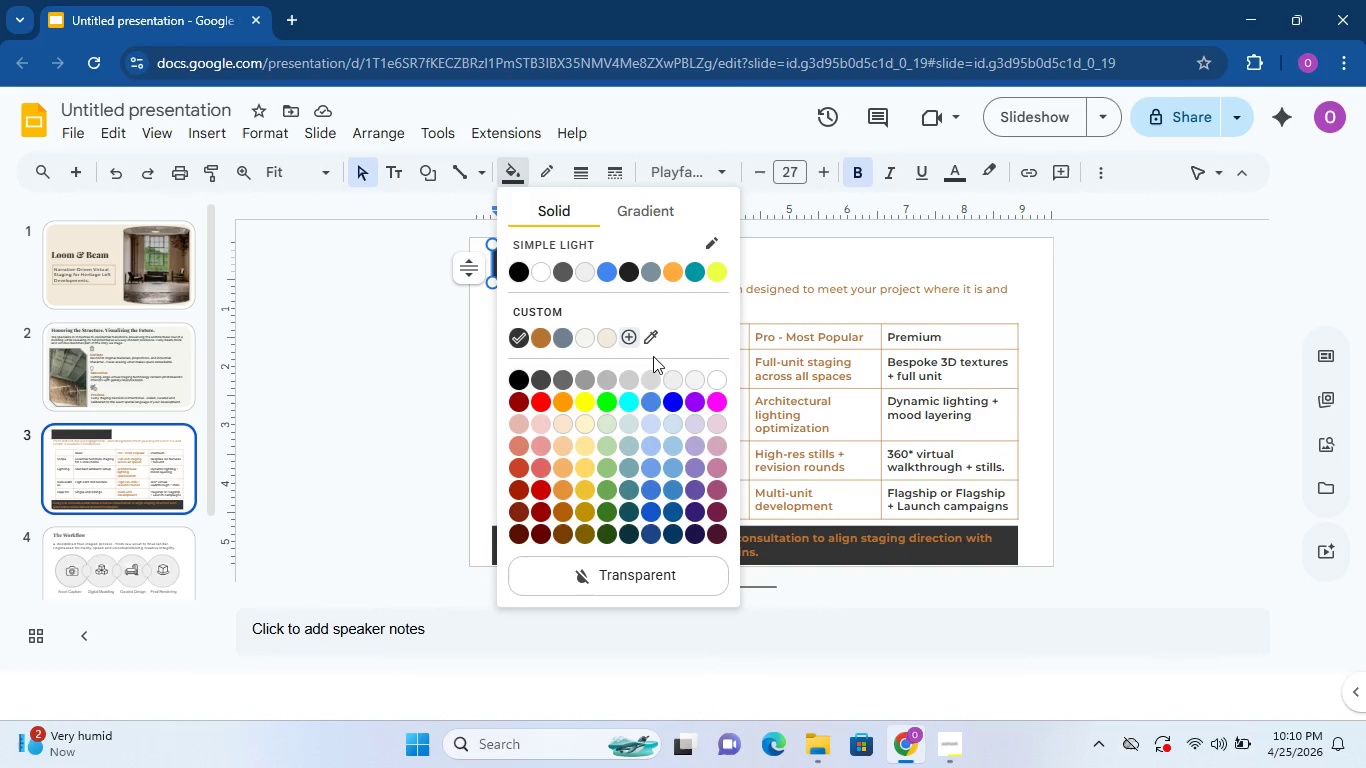 
left_click([652, 579])
 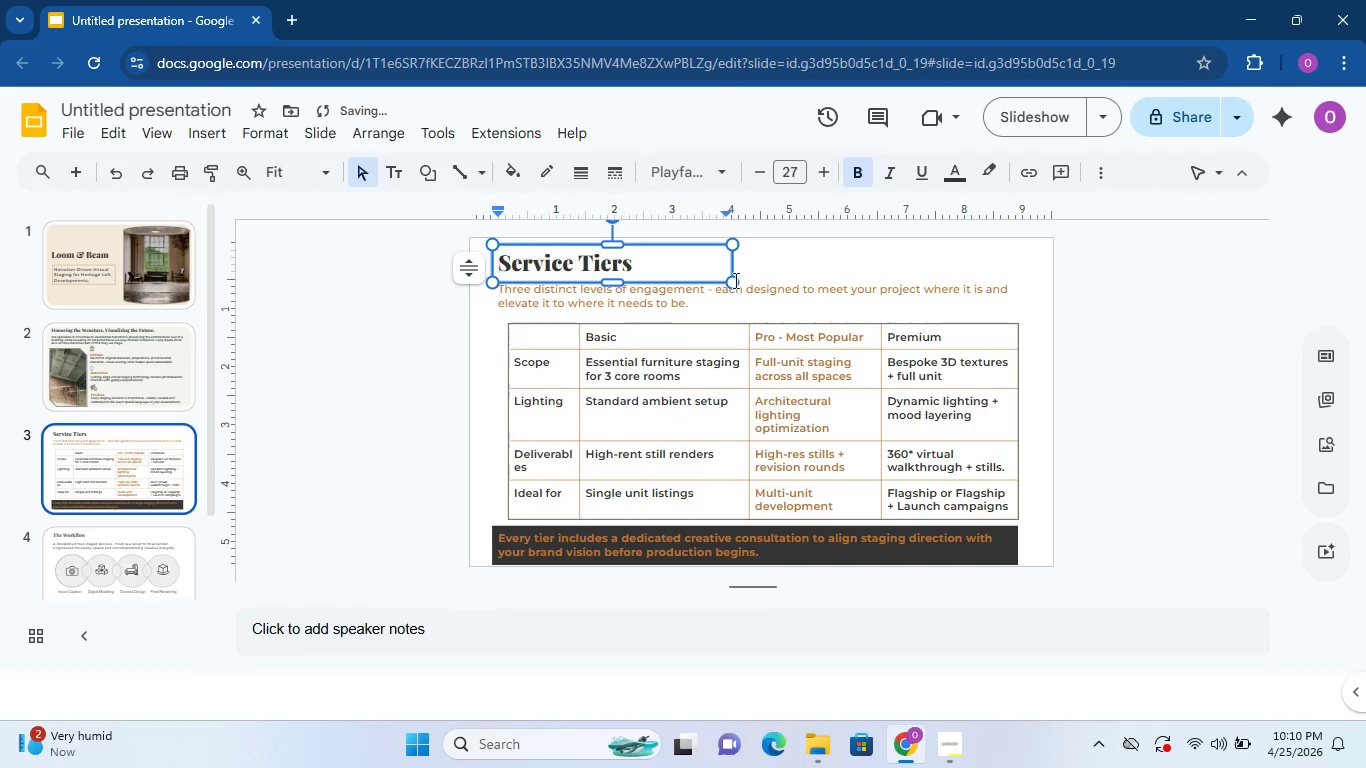 
left_click([787, 257])
 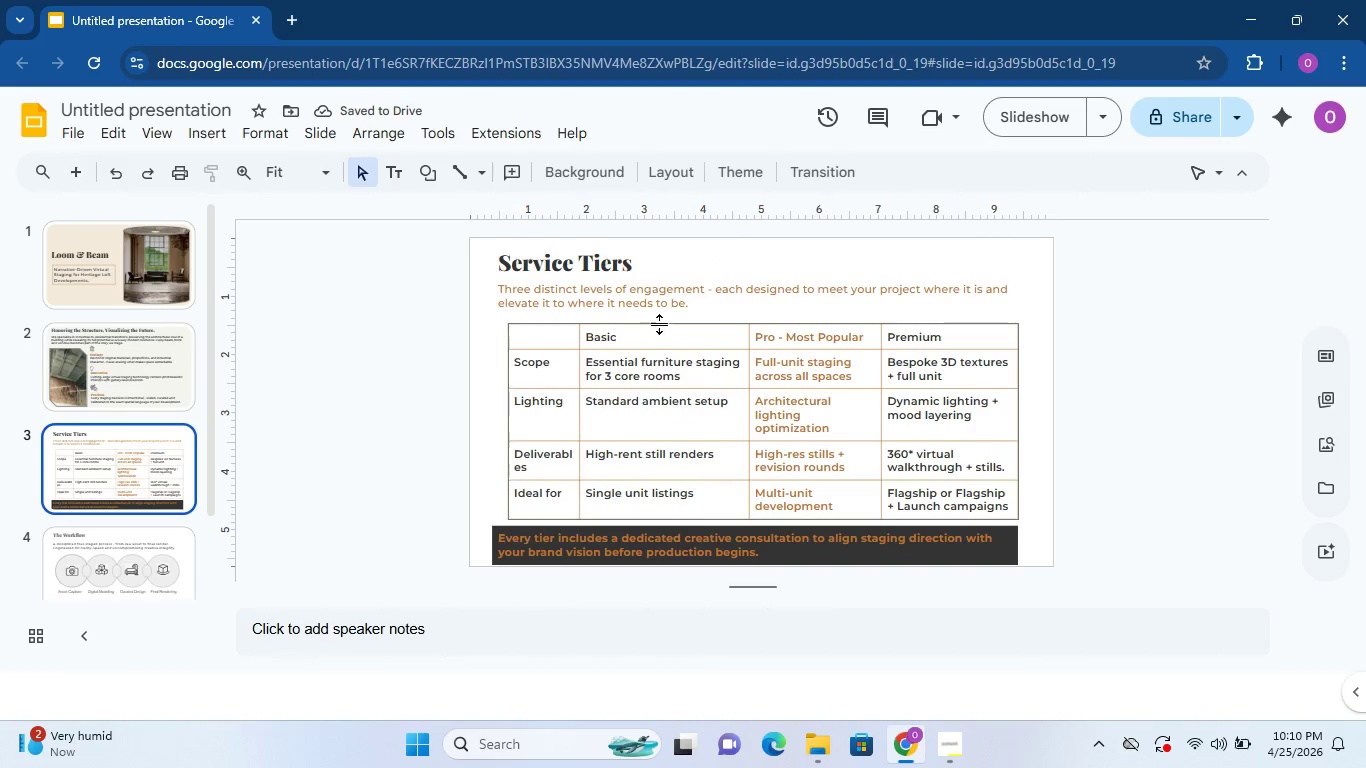 
left_click([1195, 275])
 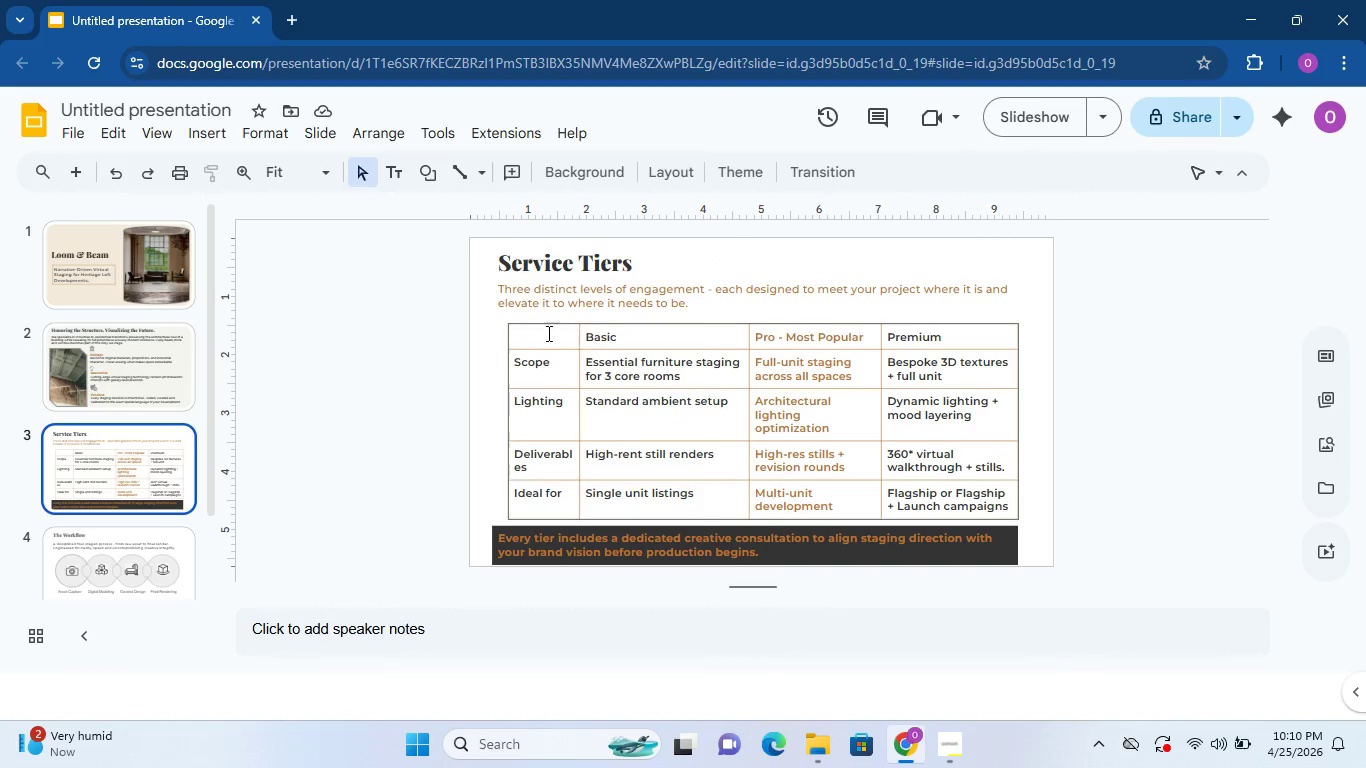 
wait(5.72)
 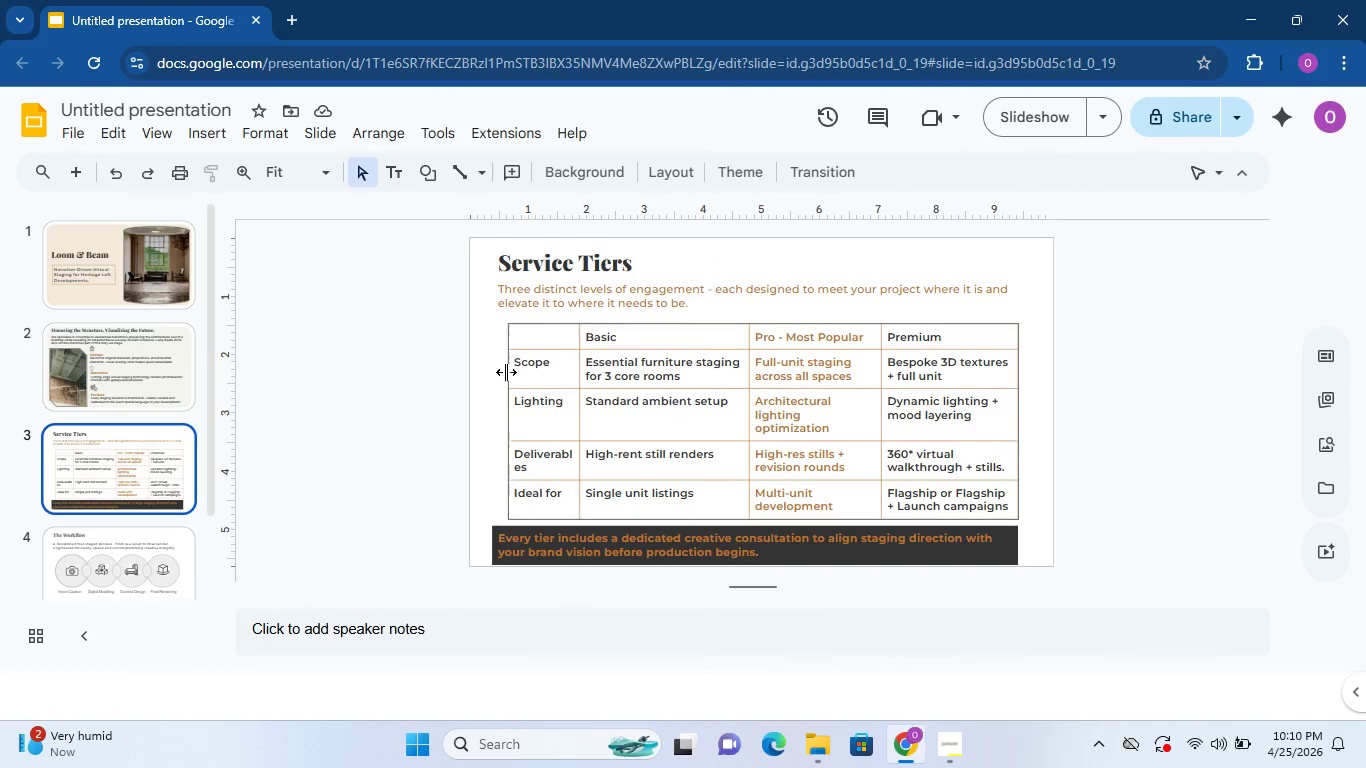 
left_click_drag(start_coordinate=[512, 331], to_coordinate=[493, 332])
 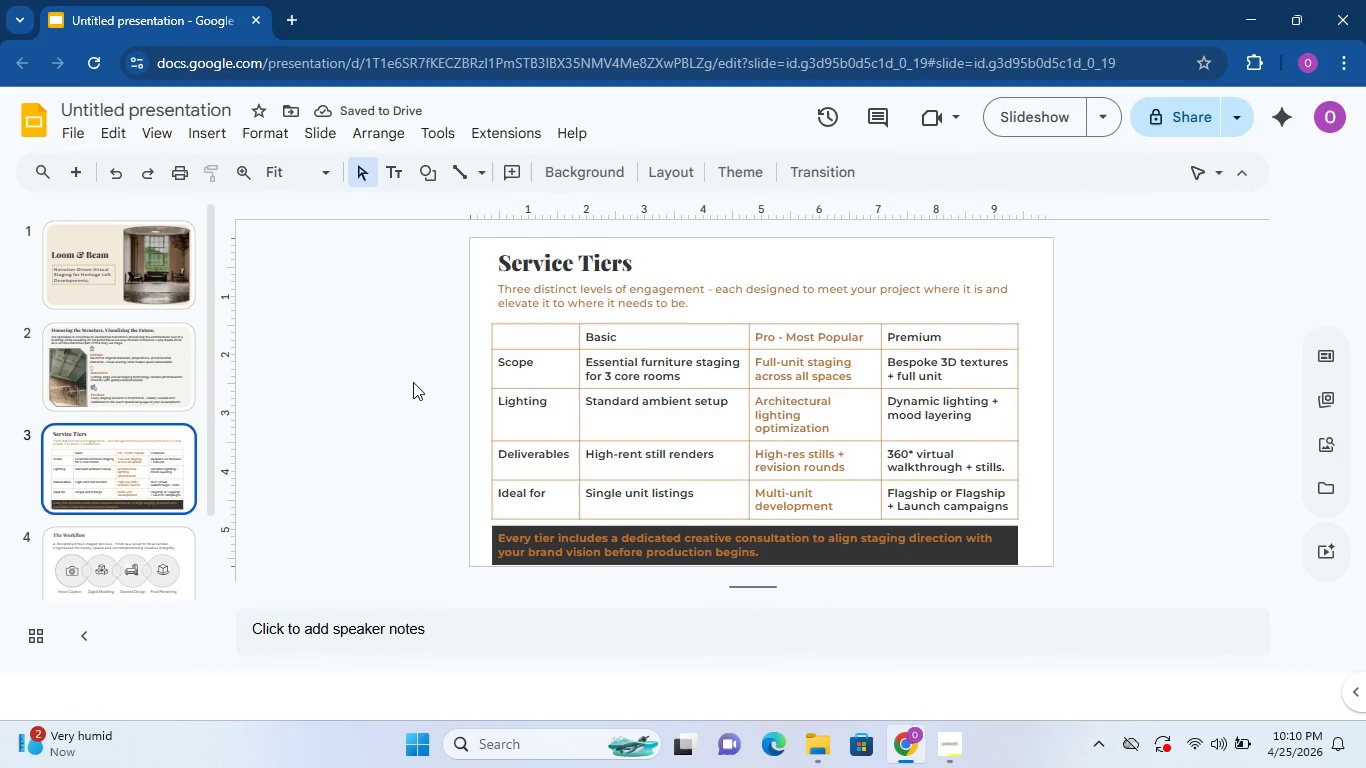 
left_click([504, 292])
 